 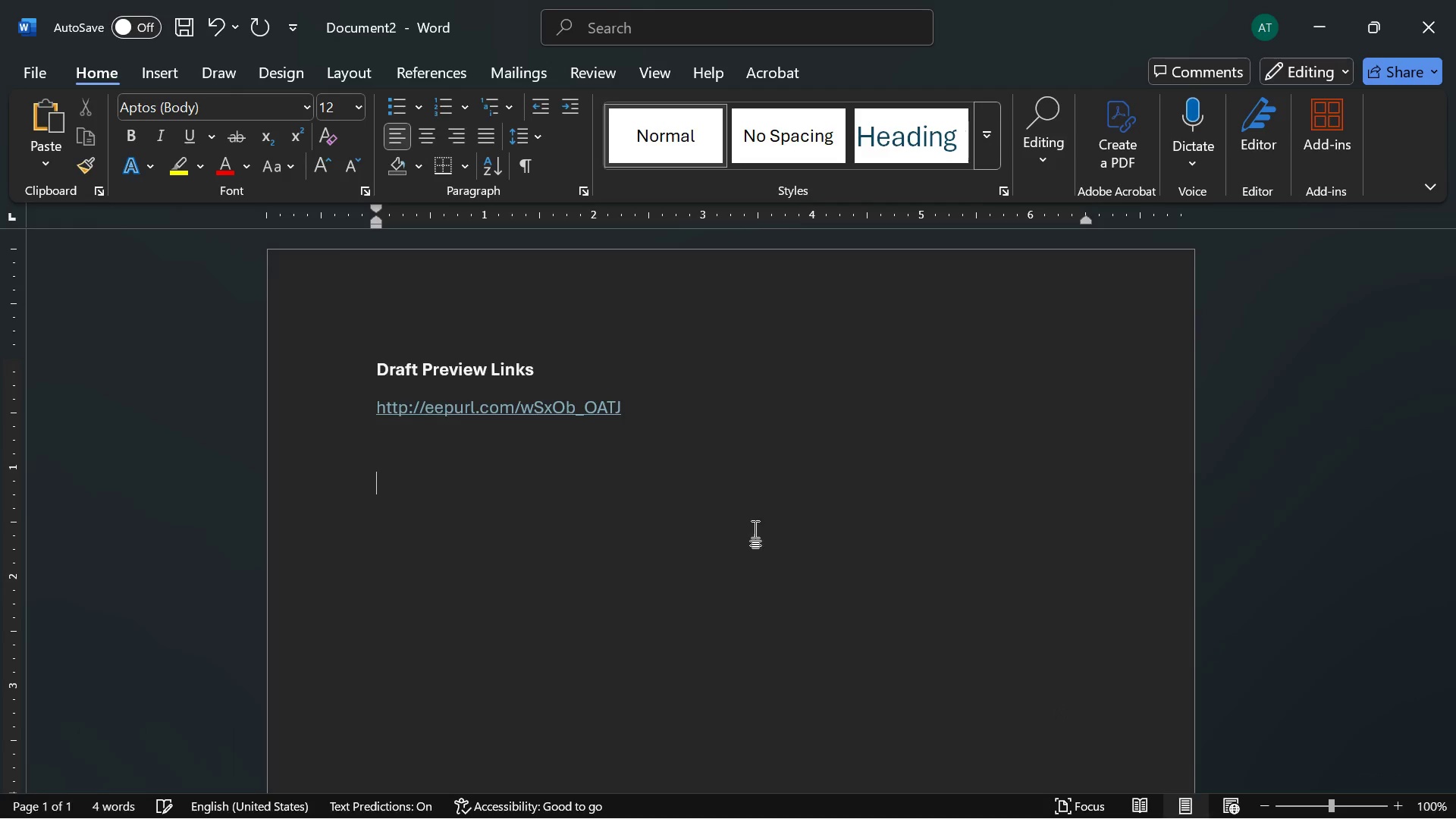 
hold_key(key=V, duration=15.95)
 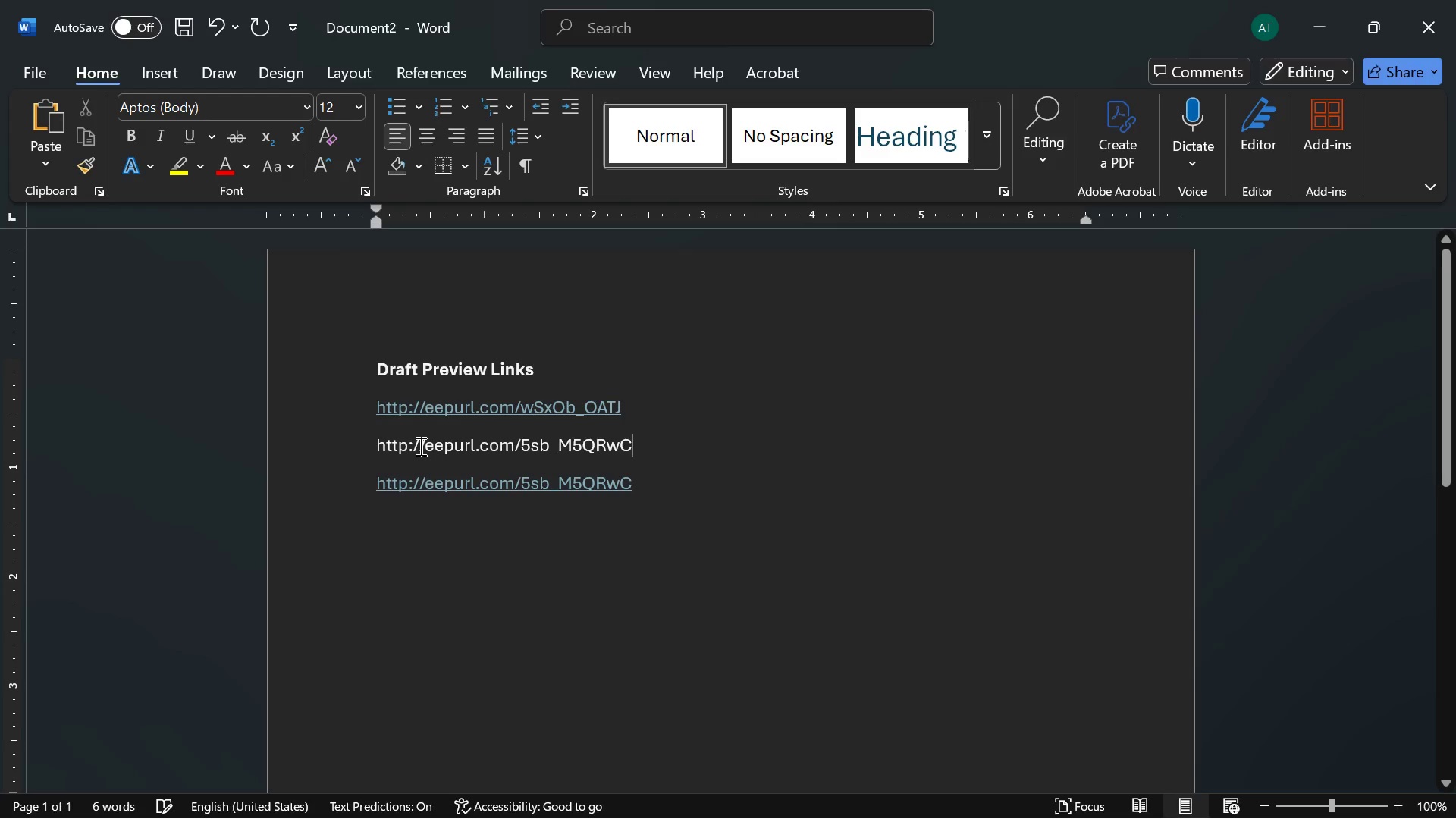 
key(Enter)
 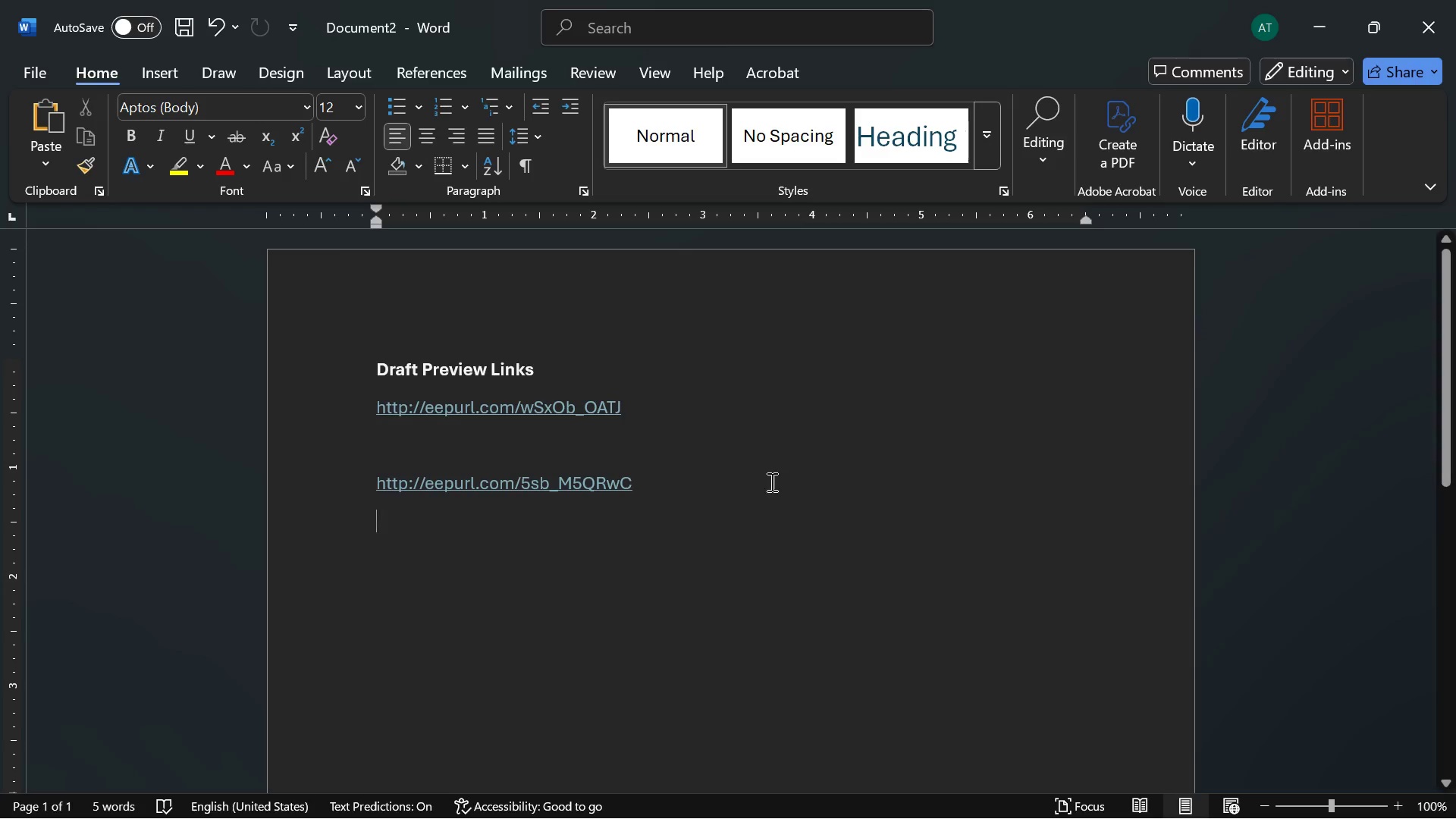 
left_click_drag(start_coordinate=[562, 374], to_coordinate=[365, 383])
 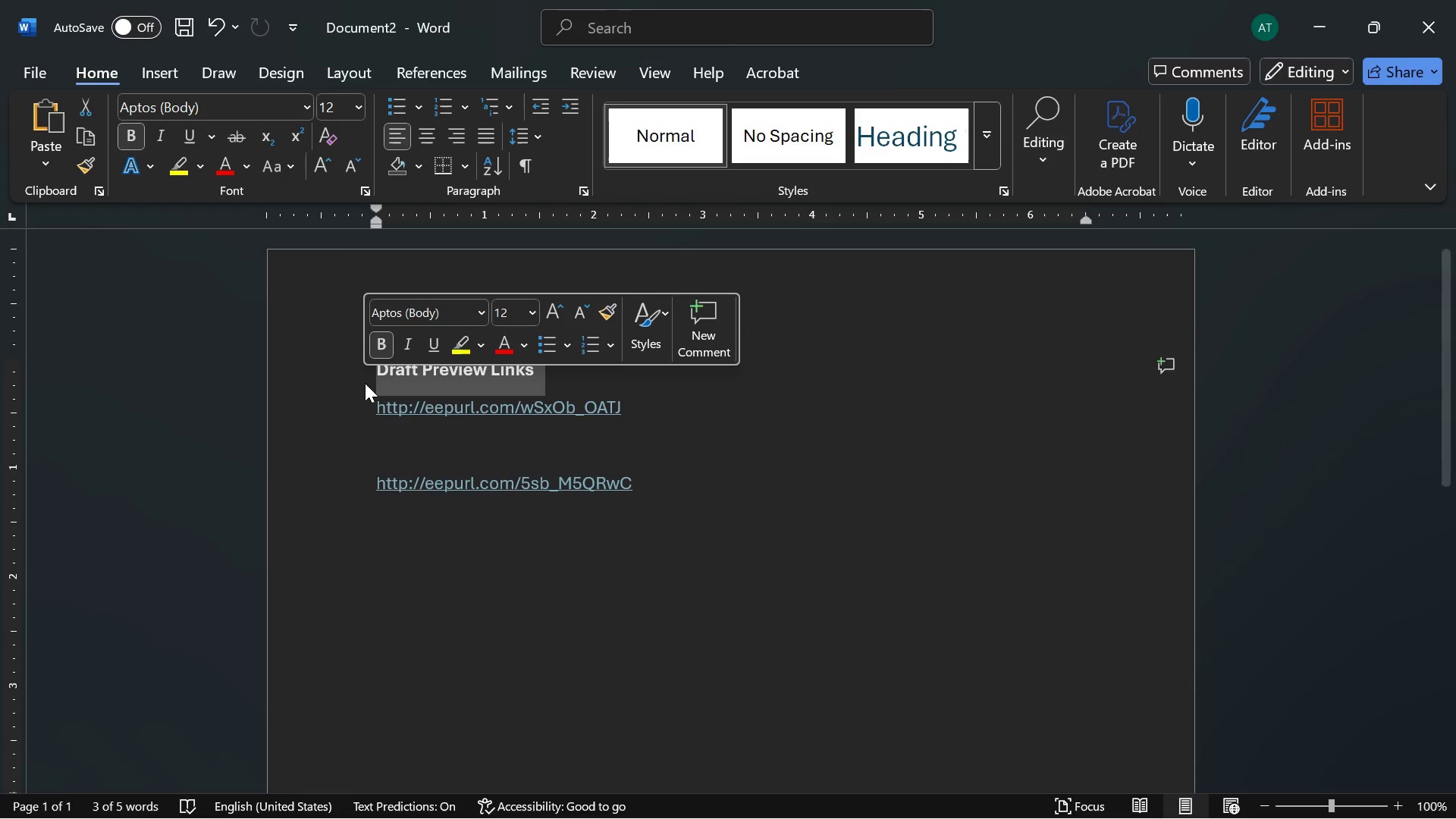 
left_click([419, 446])
 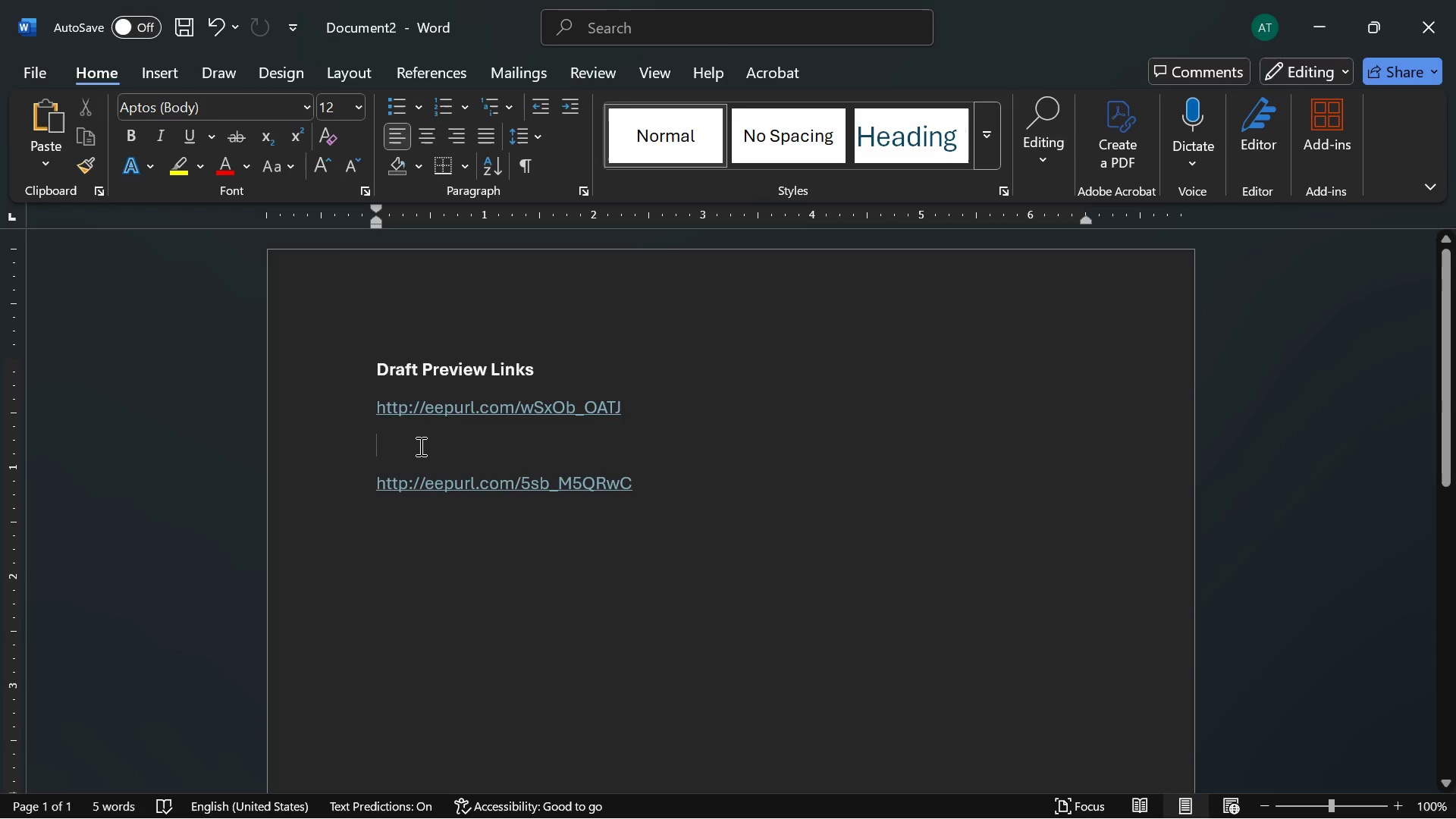 
hold_key(key=ControlLeft, duration=0.42)
 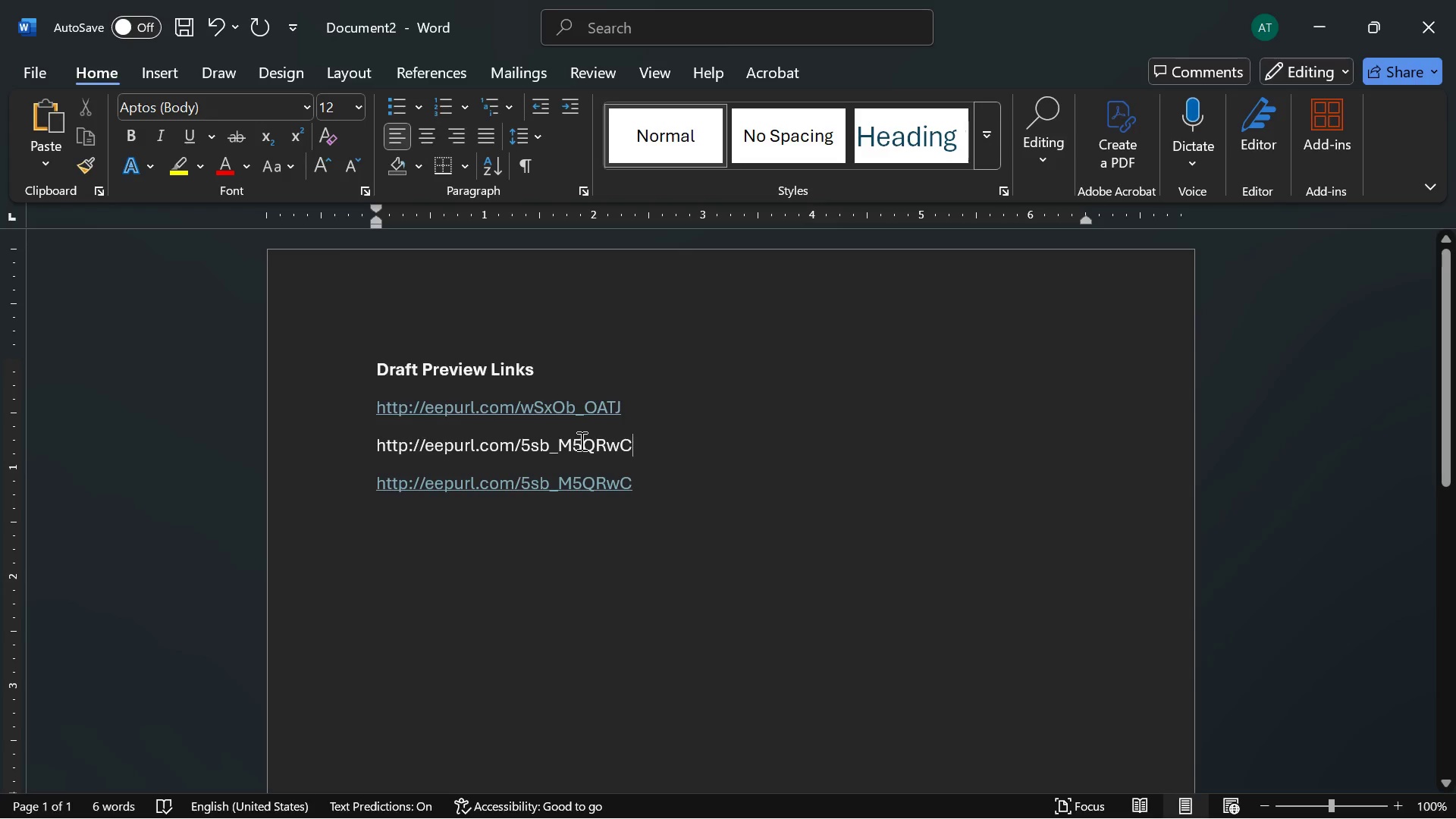 
key(Control+Z)
 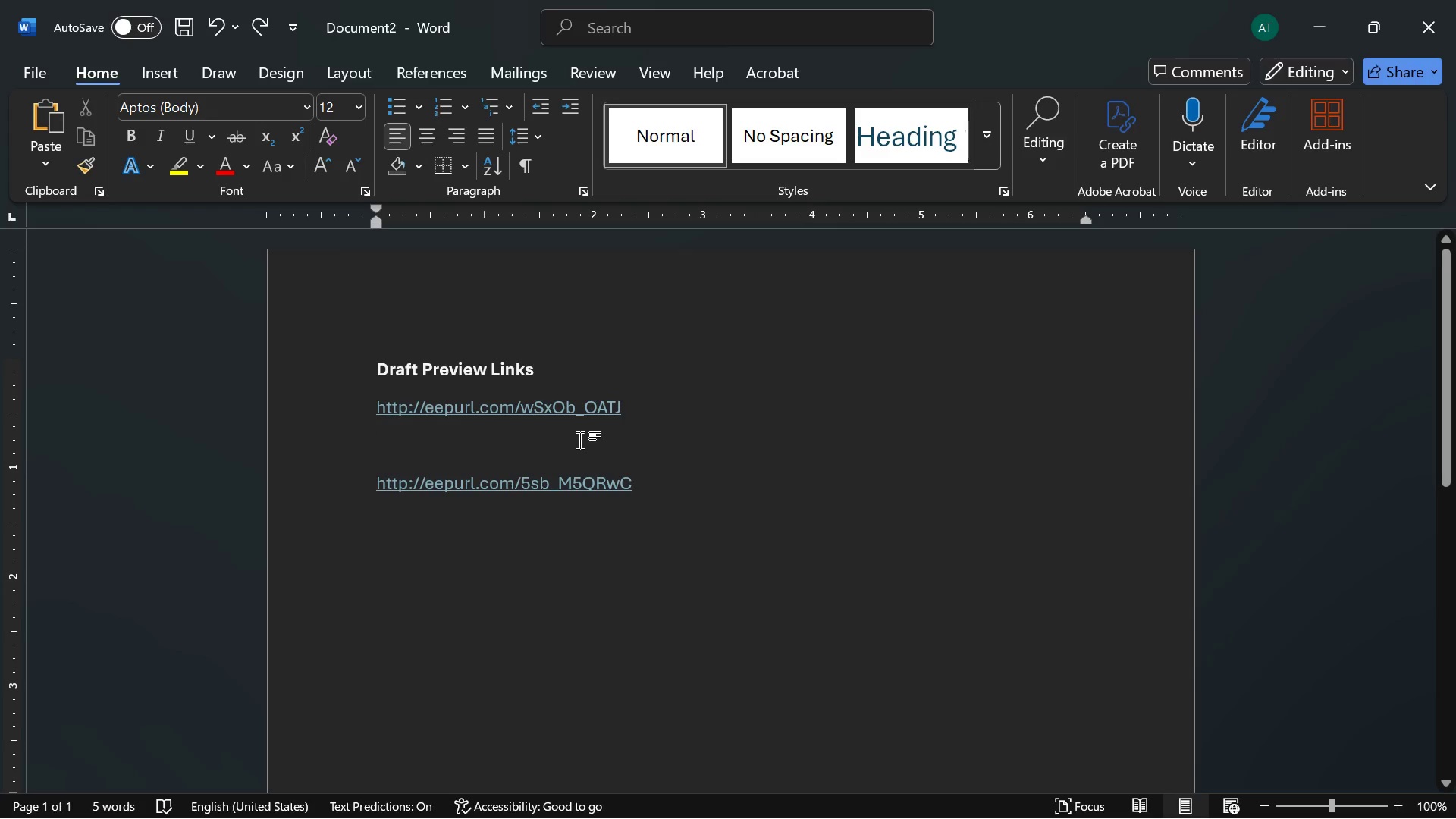 
key(Meta+V)
 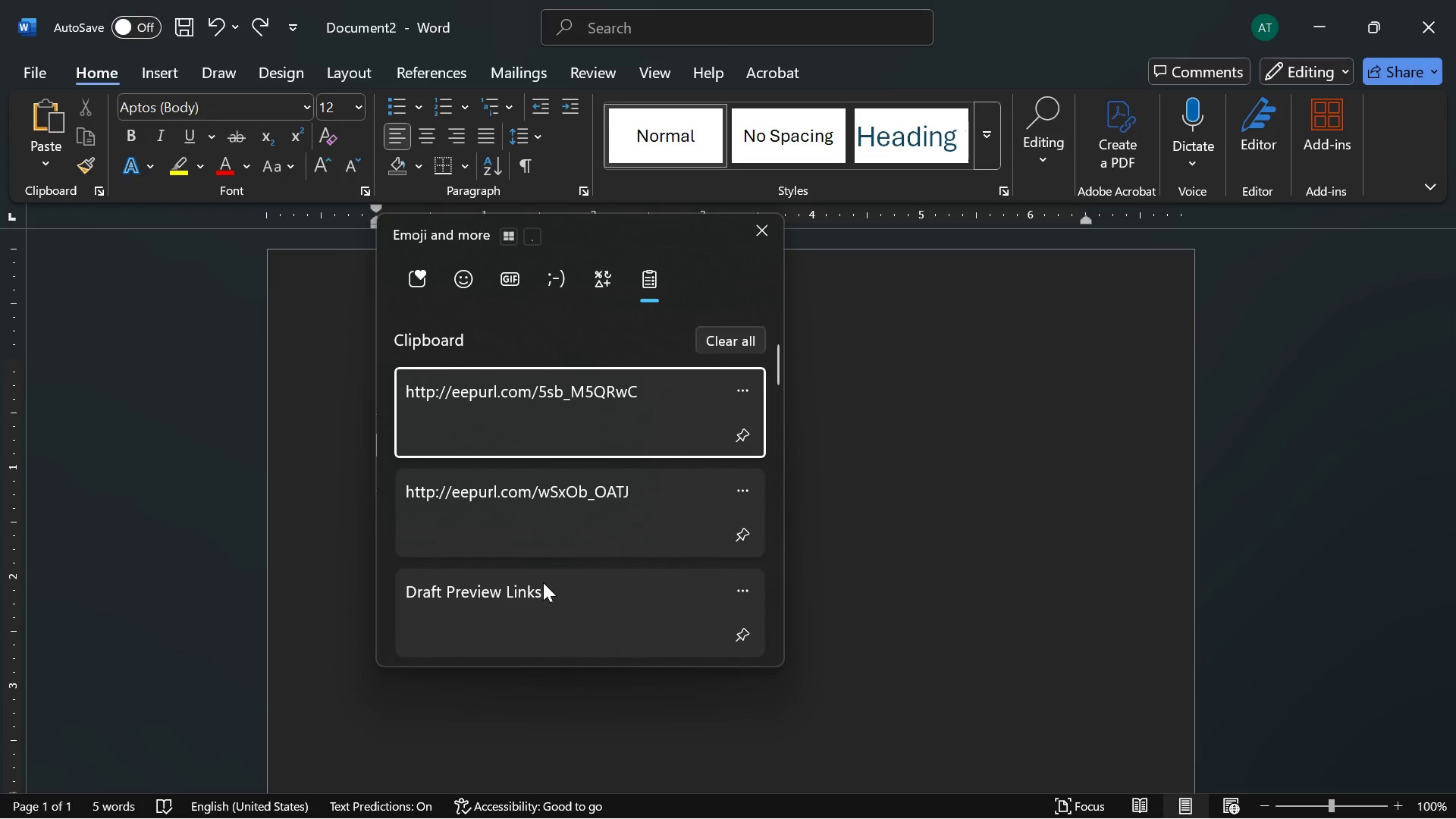 
left_click([541, 604])
 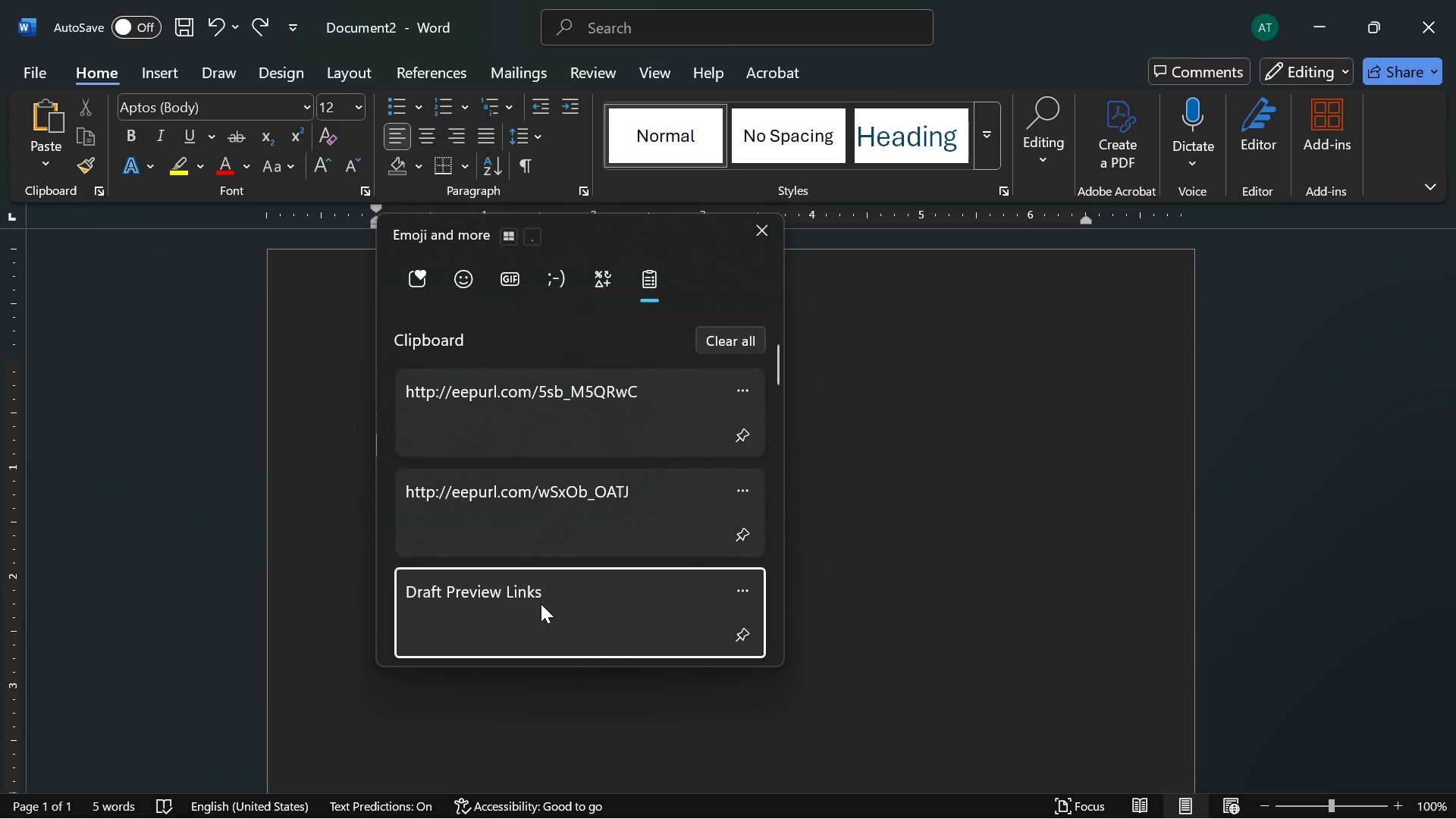 
key(Control+ControlLeft)
 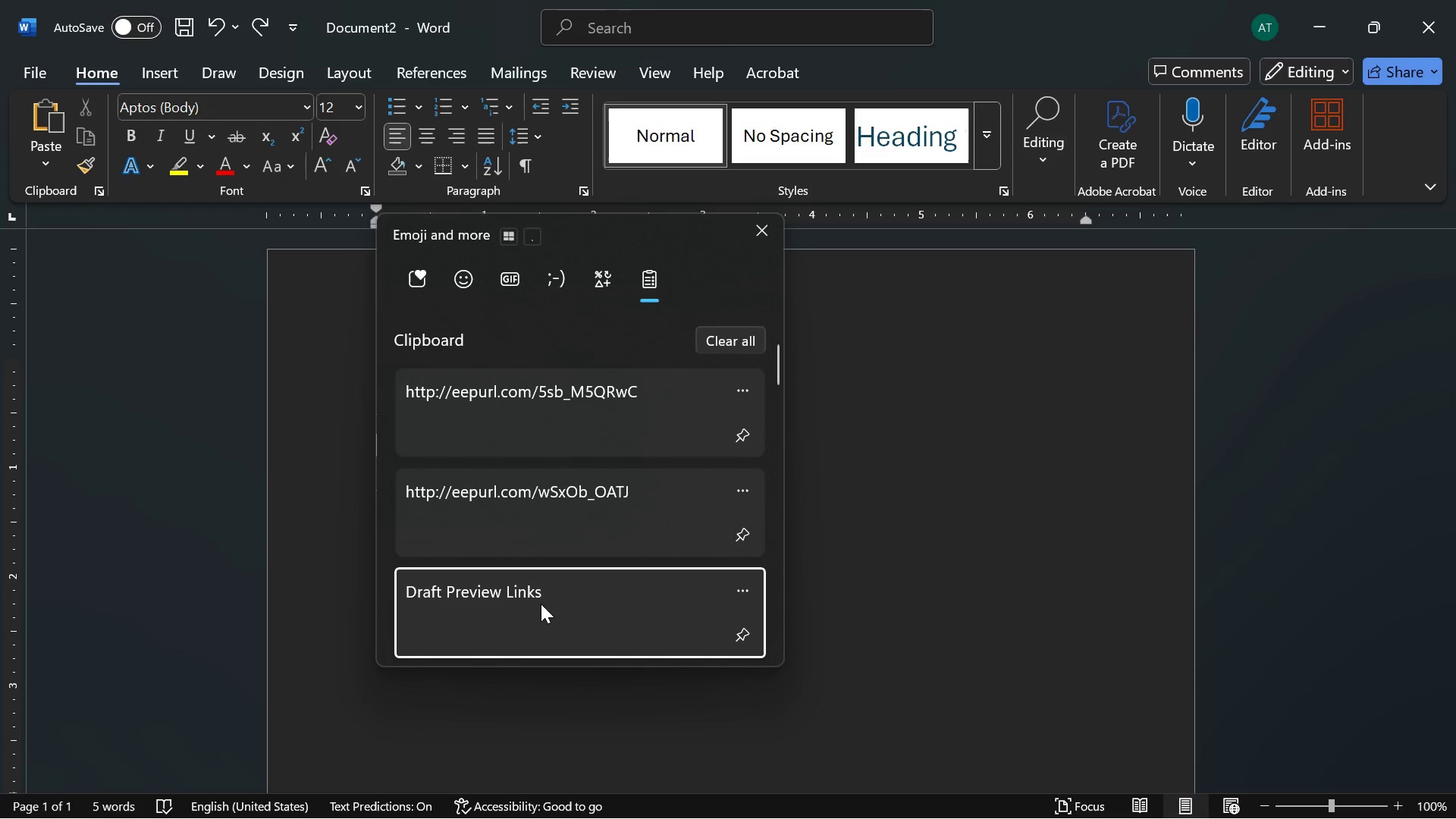 
key(Control+V)
 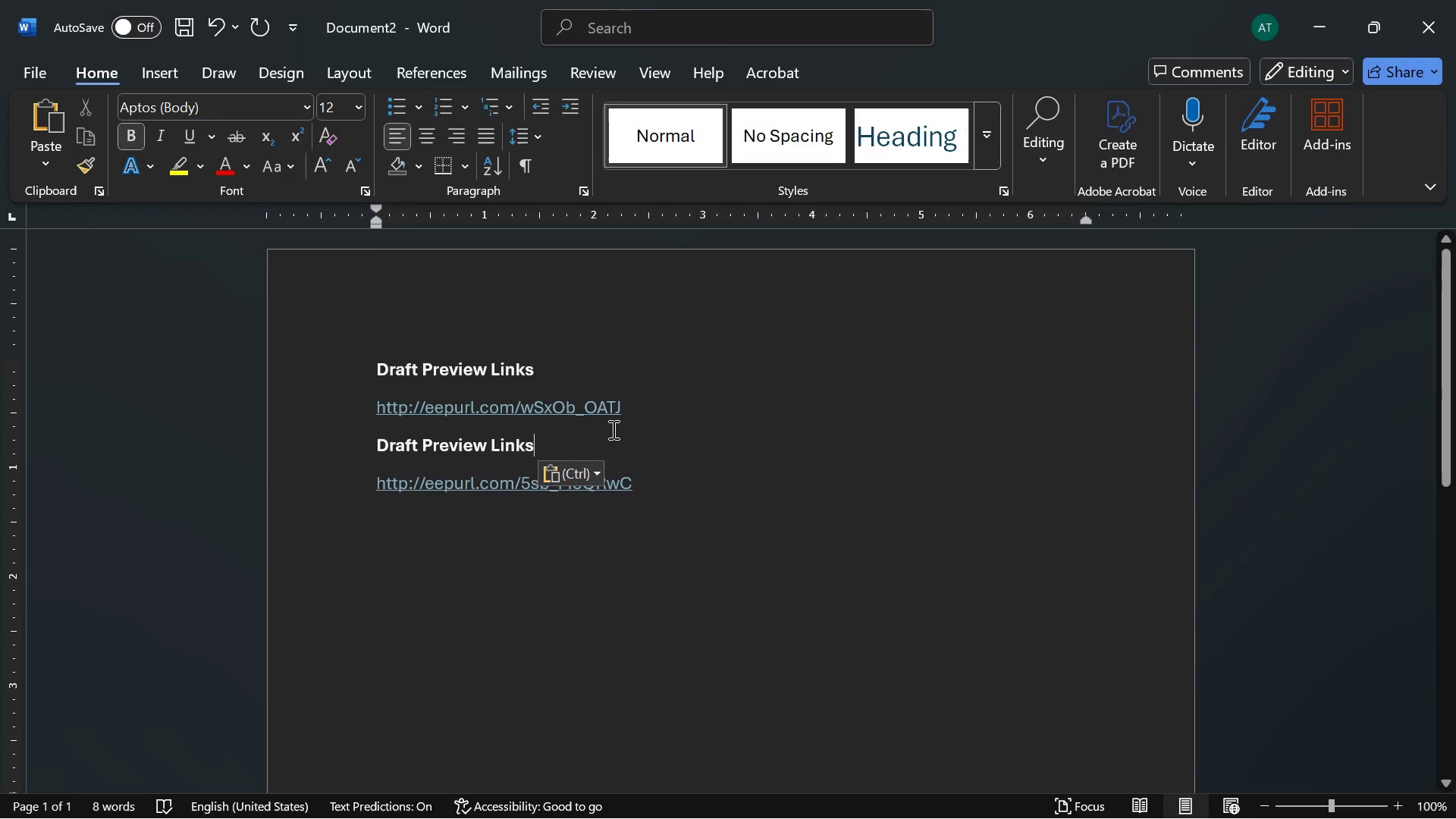 
key(Shift+Semicolon)
 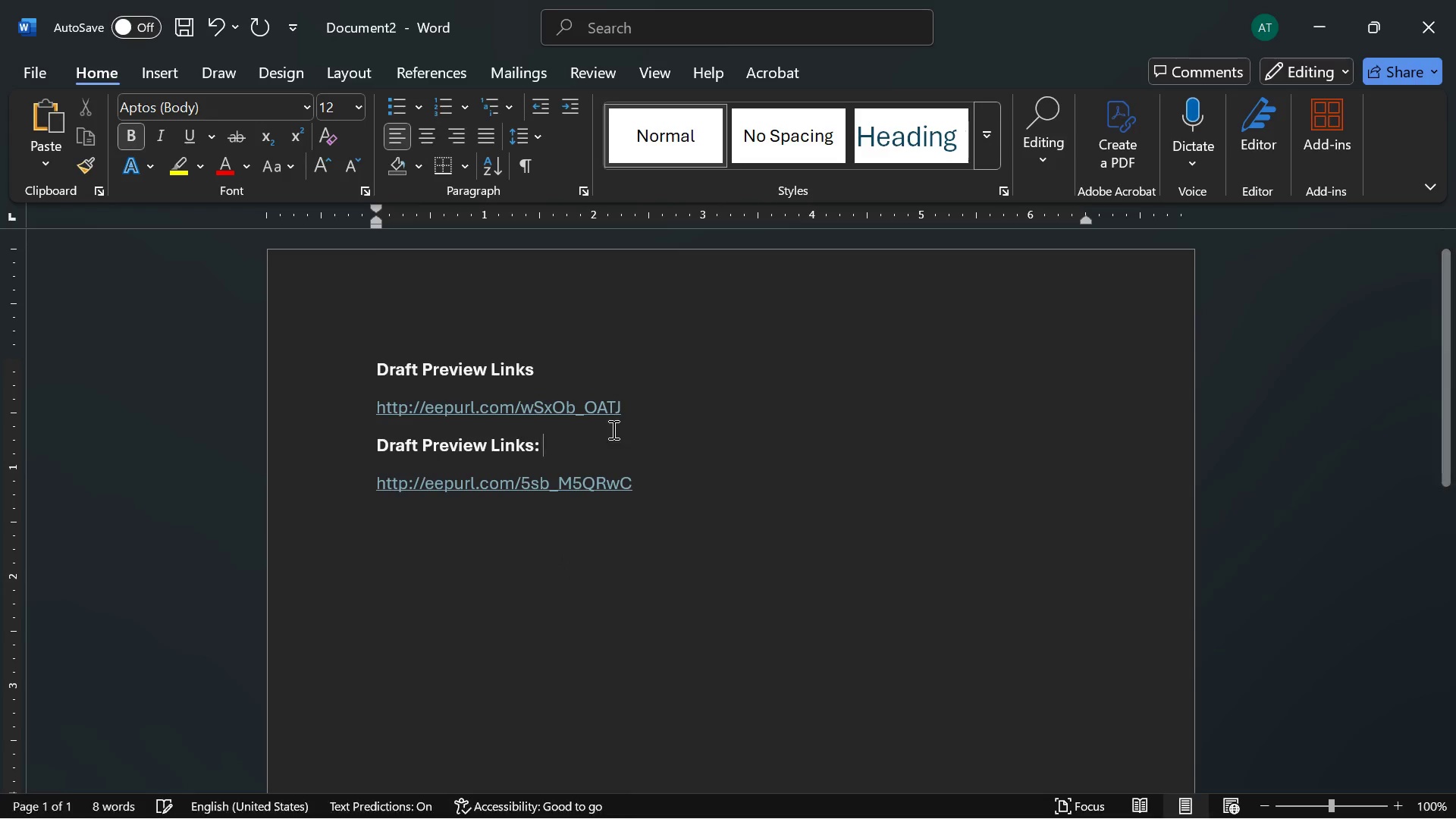 
key(Shift+Space)
 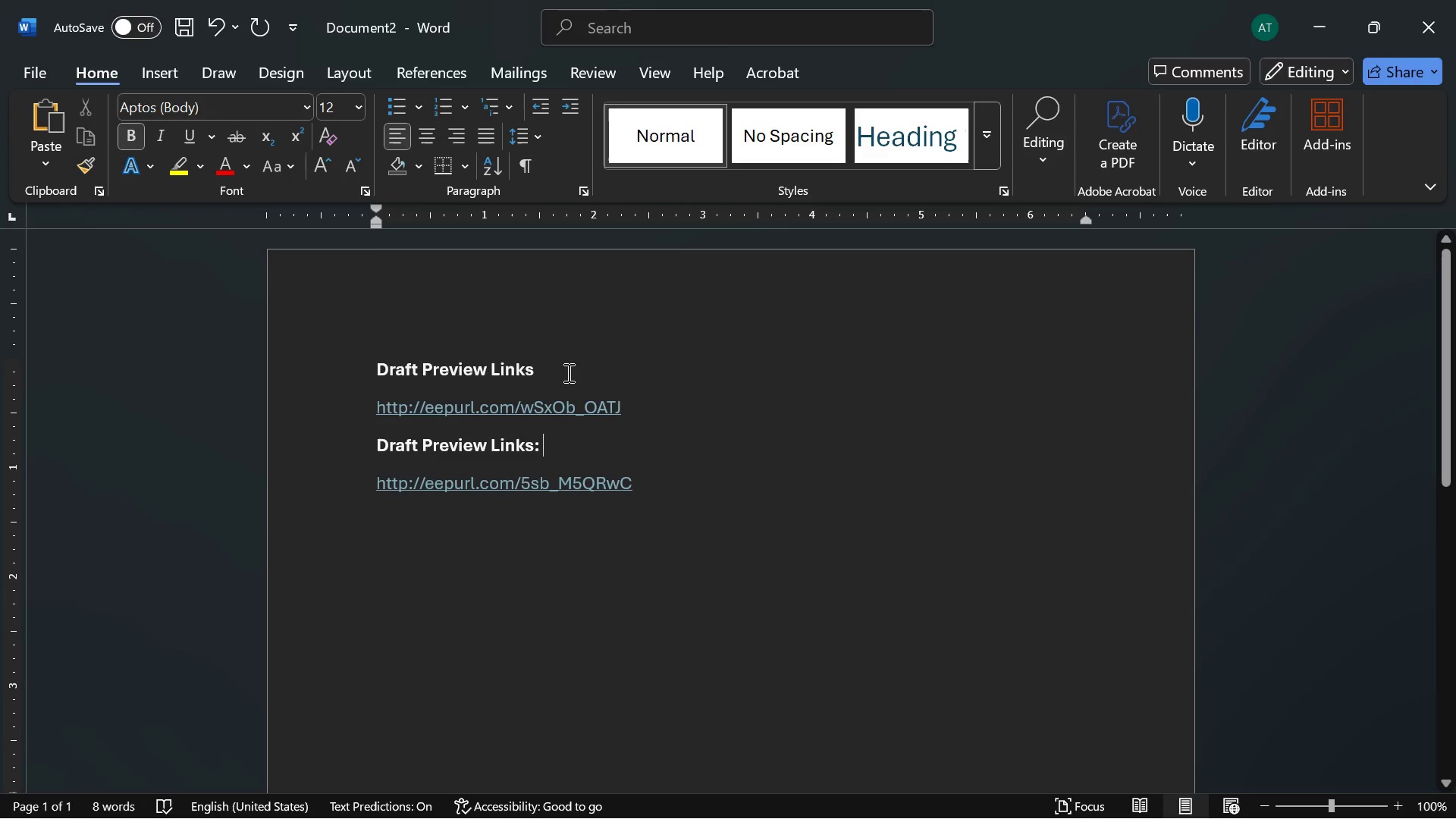 
left_click([567, 372])
 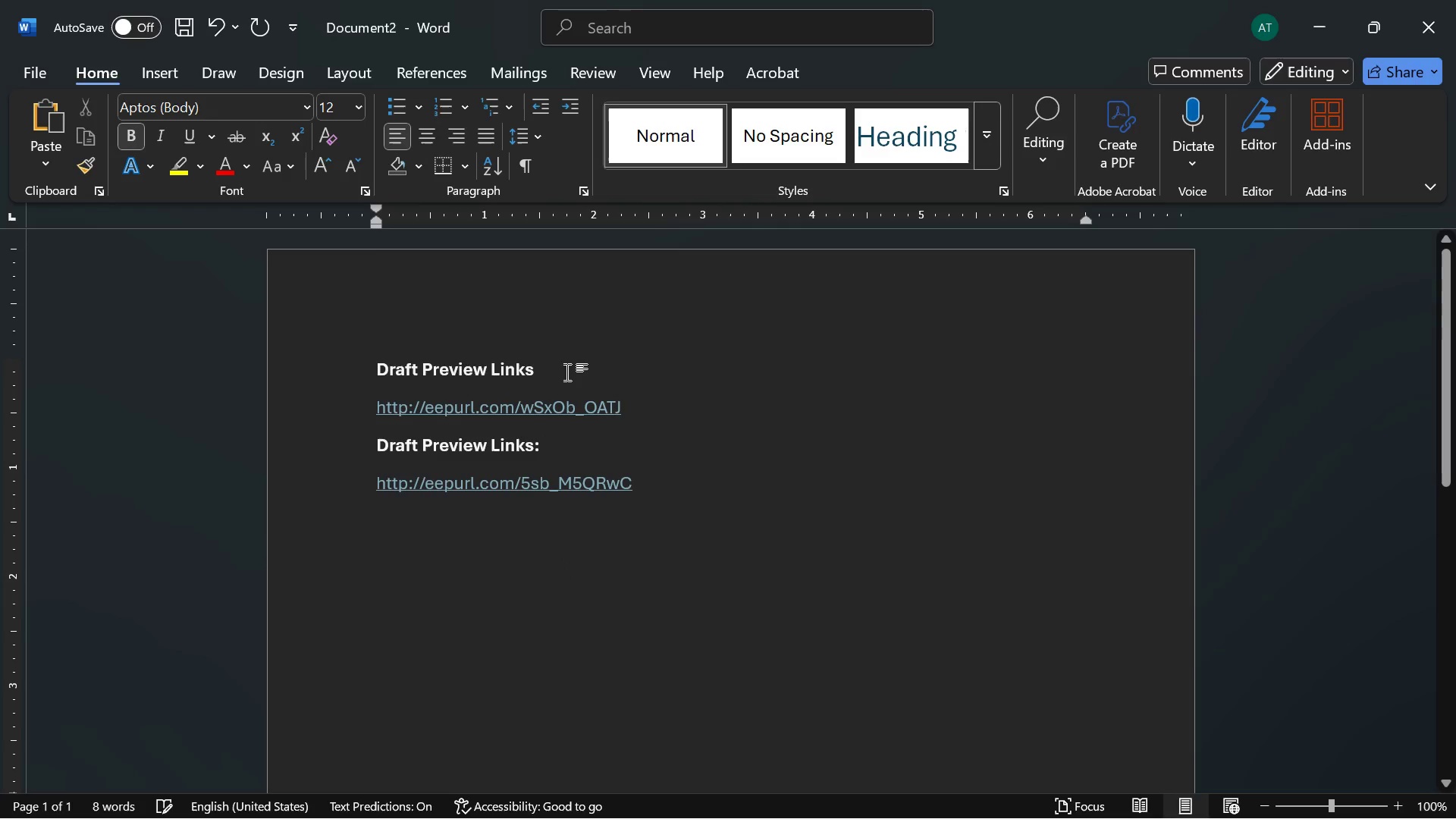 
key(Shift+ShiftRight)
 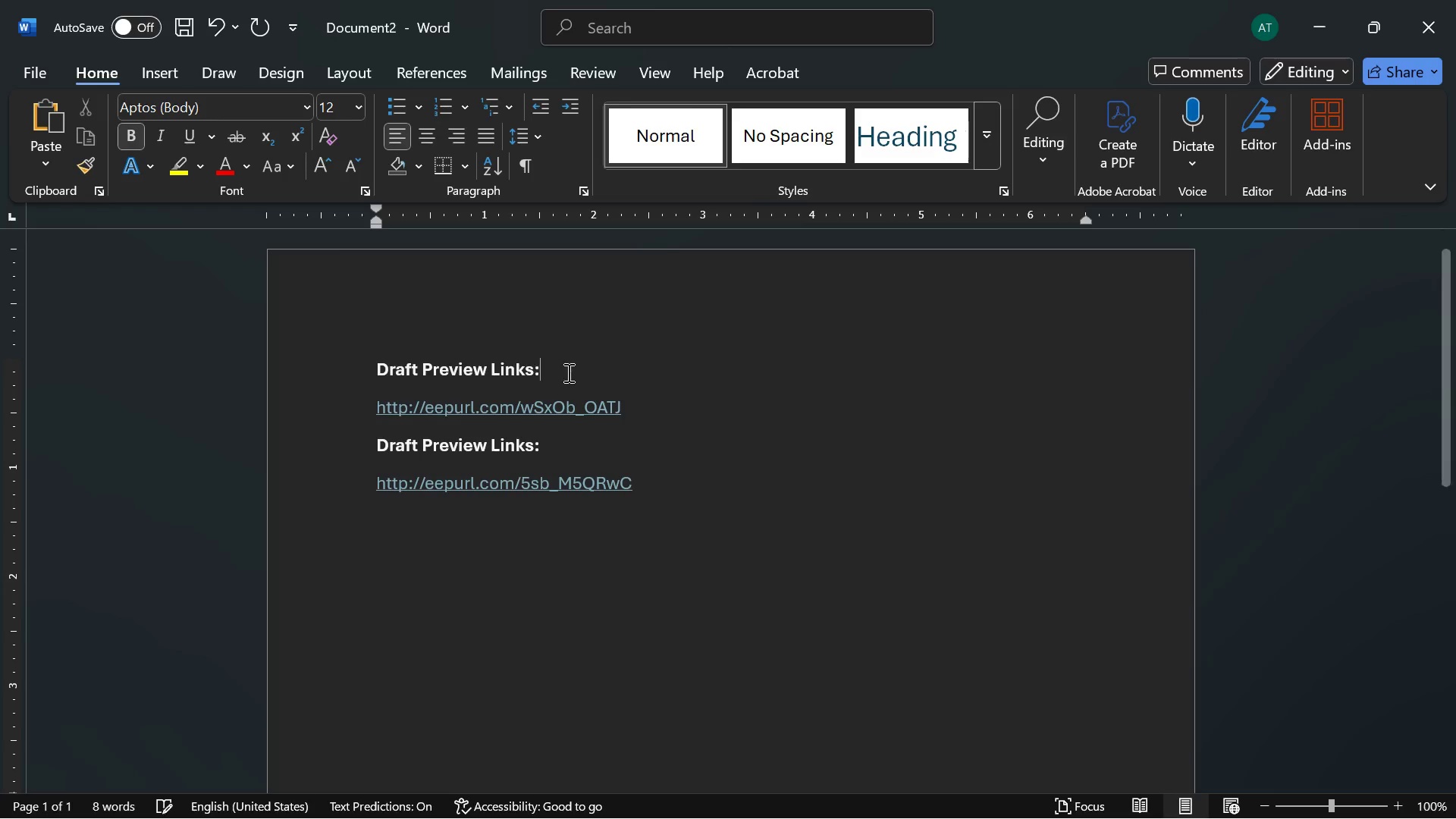 
key(Shift+Semicolon)
 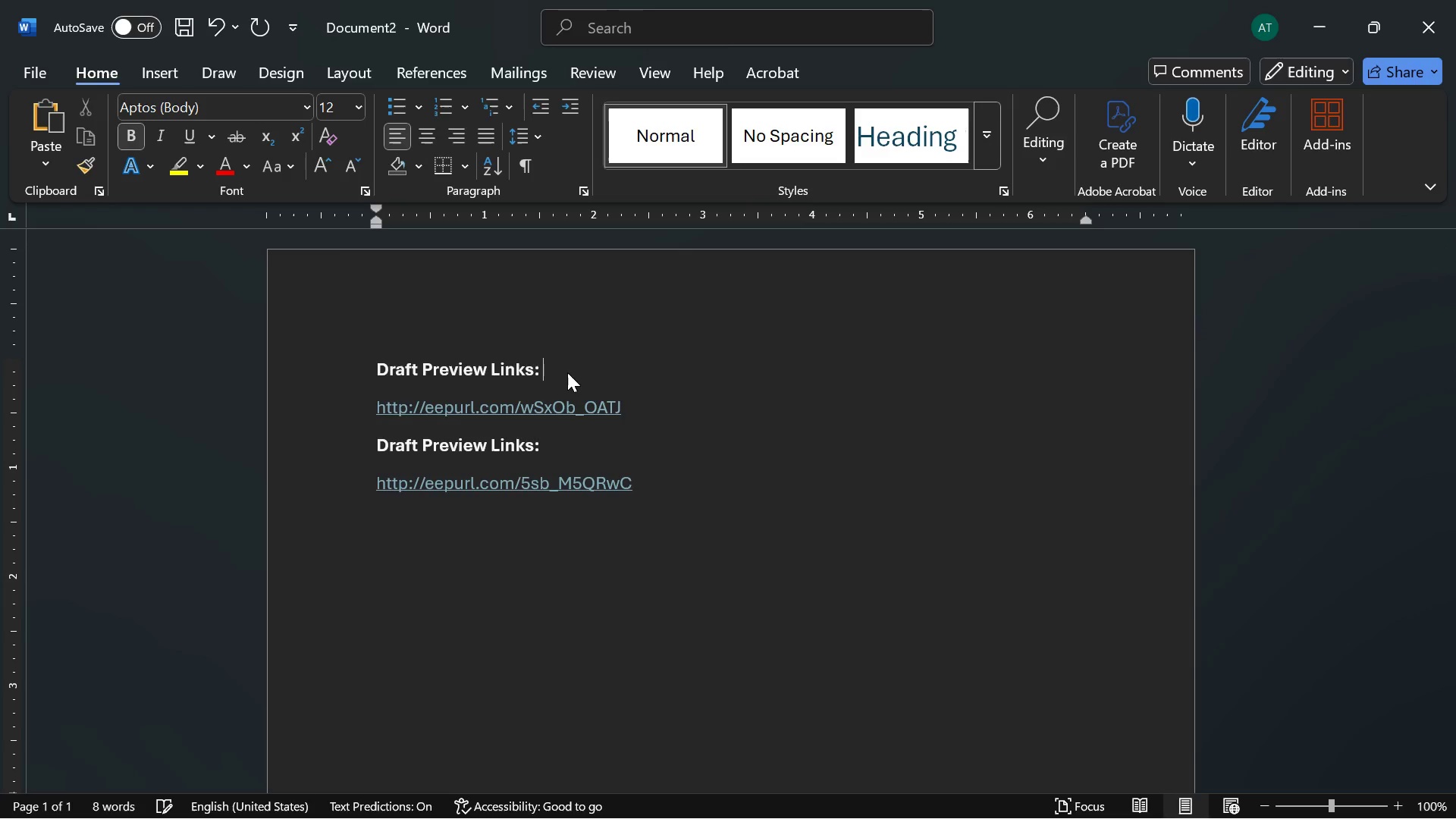 
key(Space)
 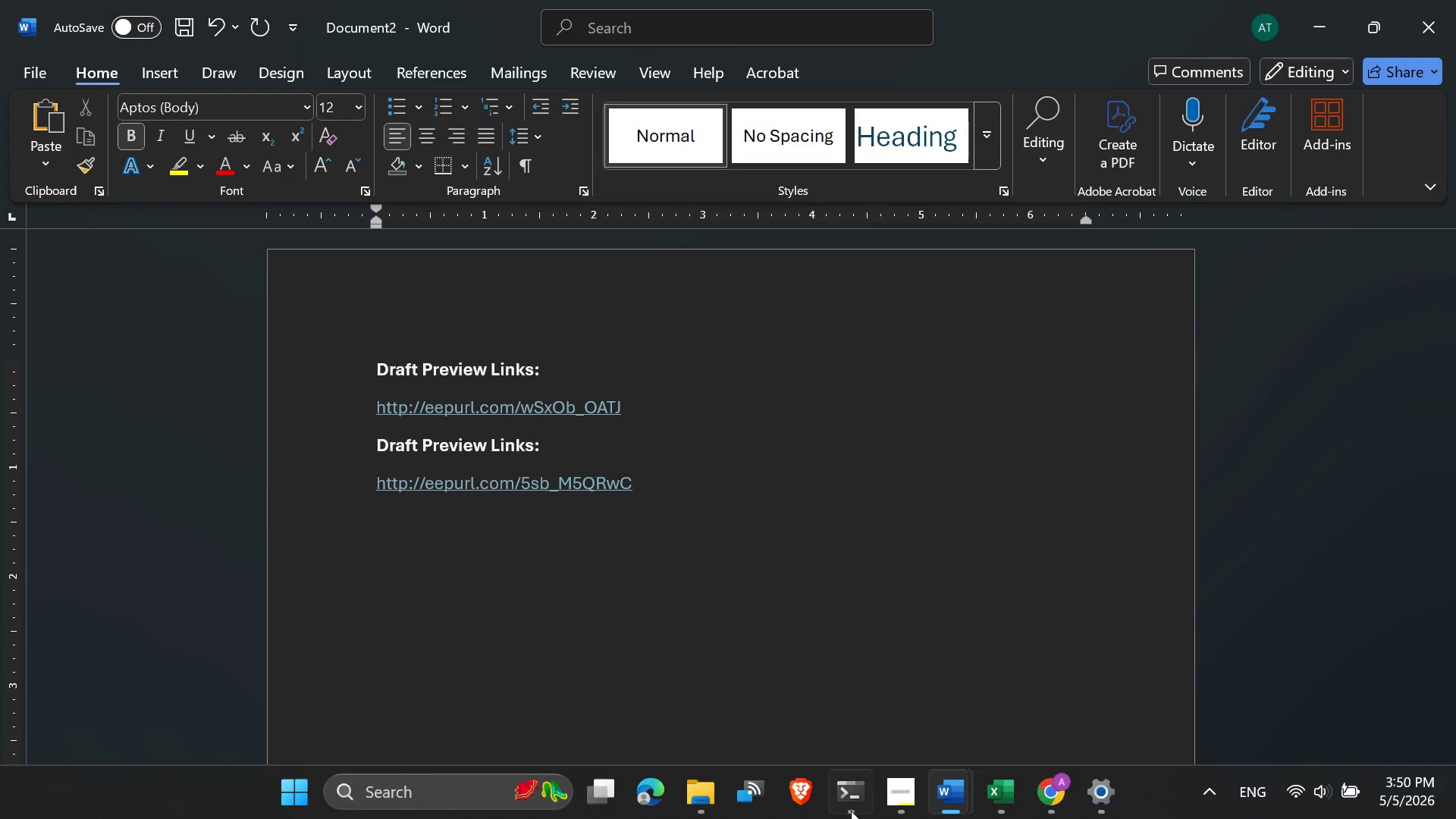 
mouse_move([913, 788])
 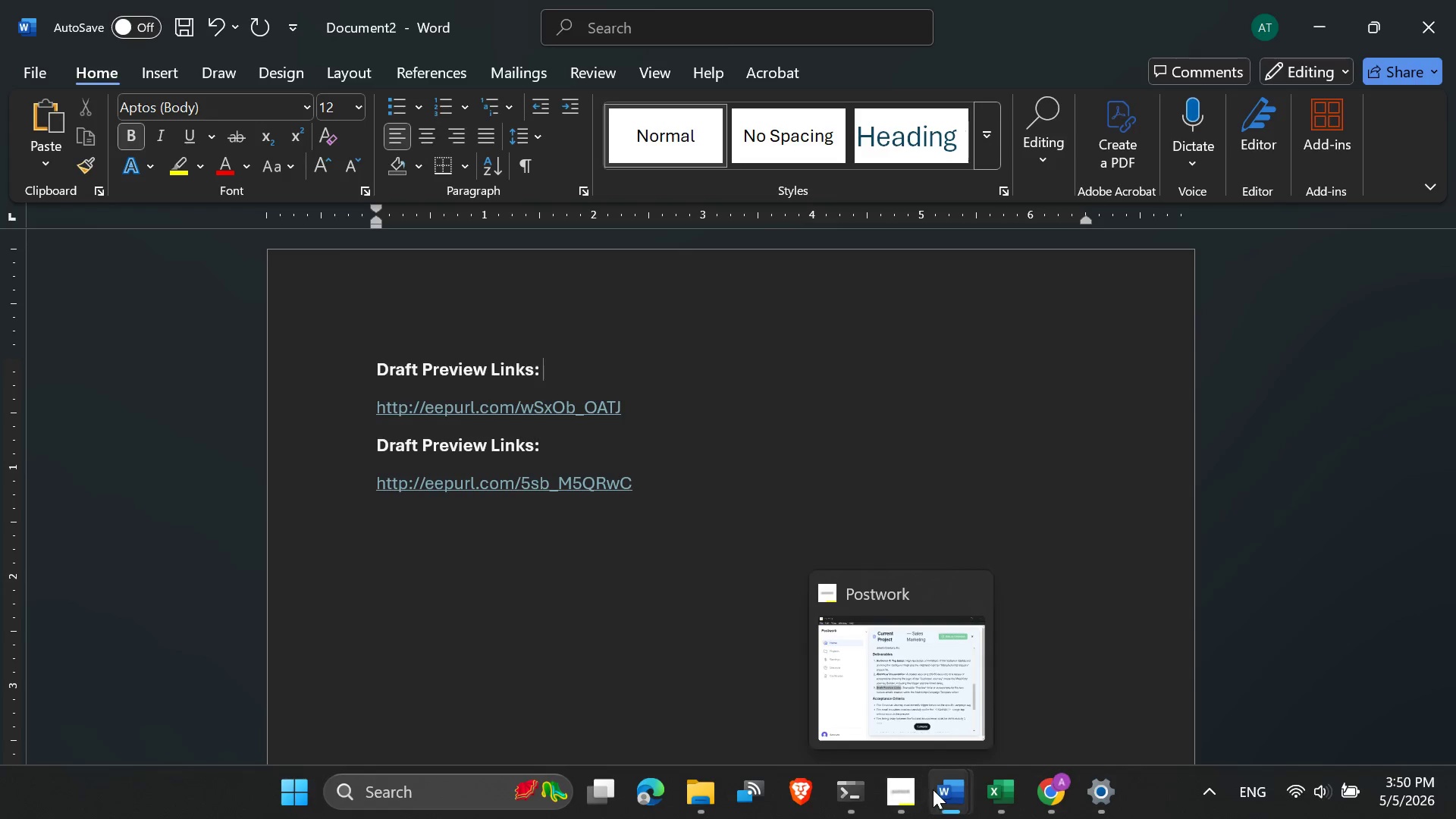 
mouse_move([946, 791])
 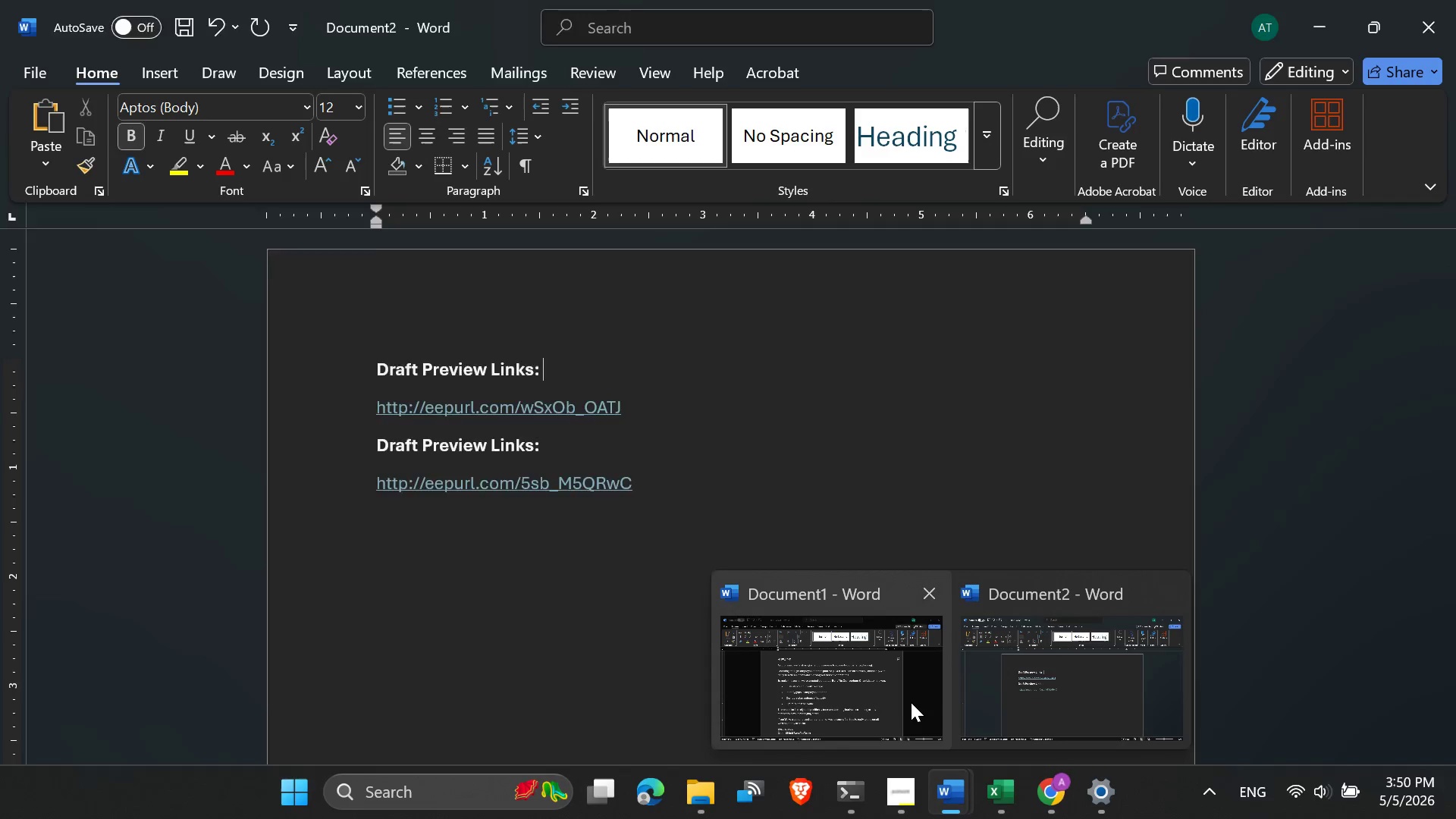 
left_click([909, 700])
 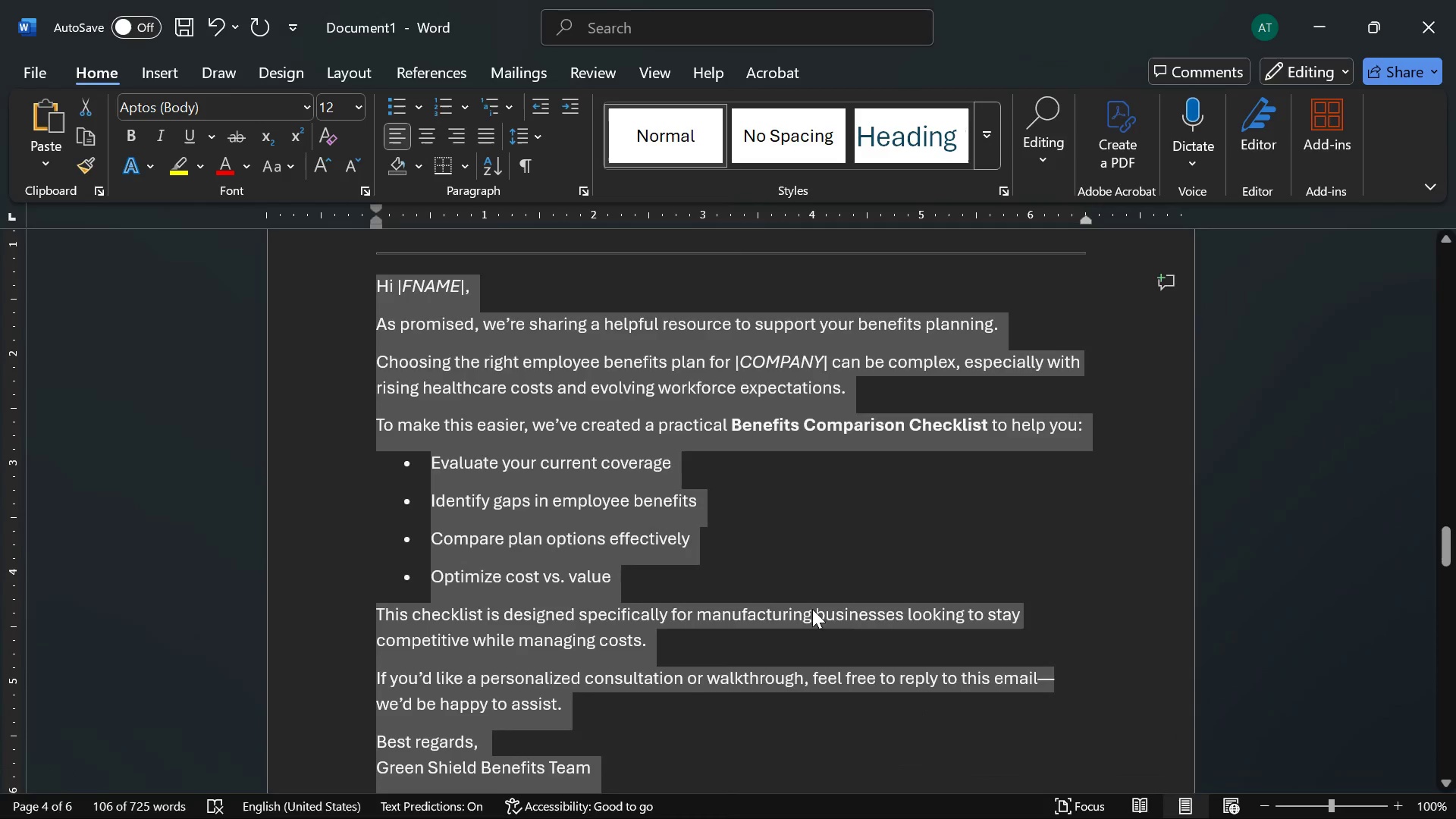 
scroll: coordinate [812, 609], scroll_direction: none, amount: 0.0
 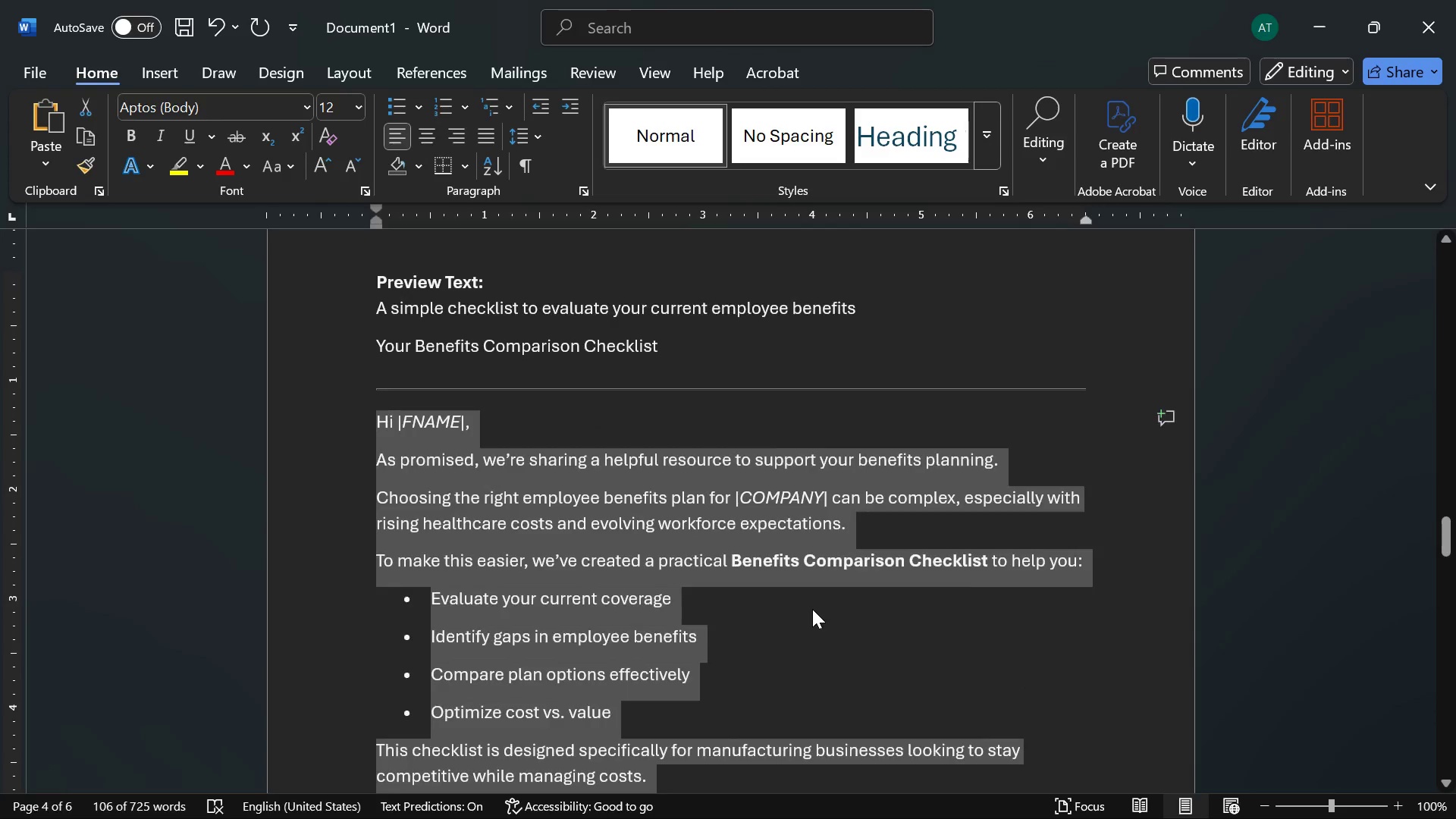 
scroll: coordinate [636, 533], scroll_direction: up, amount: 9.0
 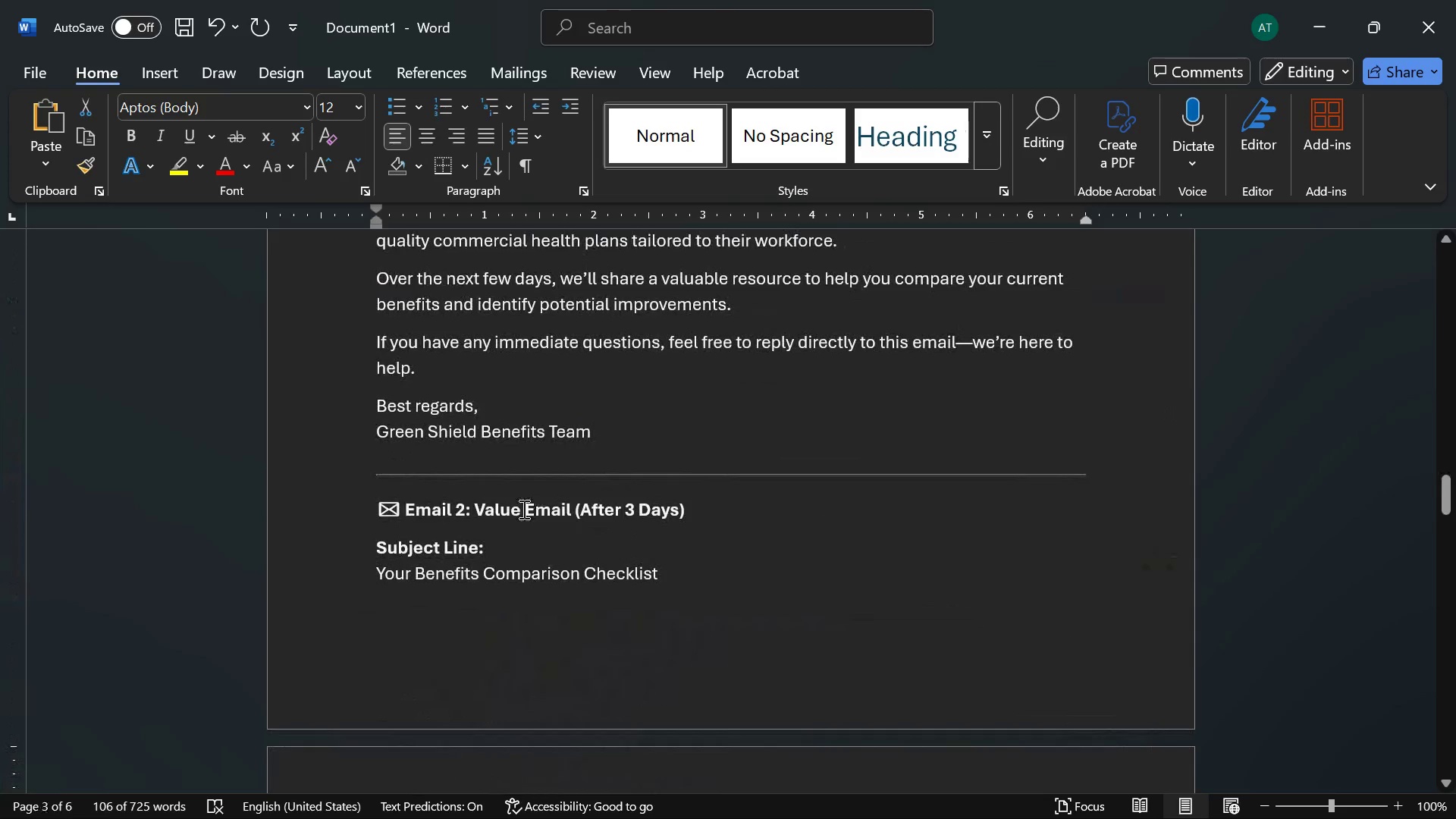 
scroll: coordinate [522, 509], scroll_direction: none, amount: 0.0
 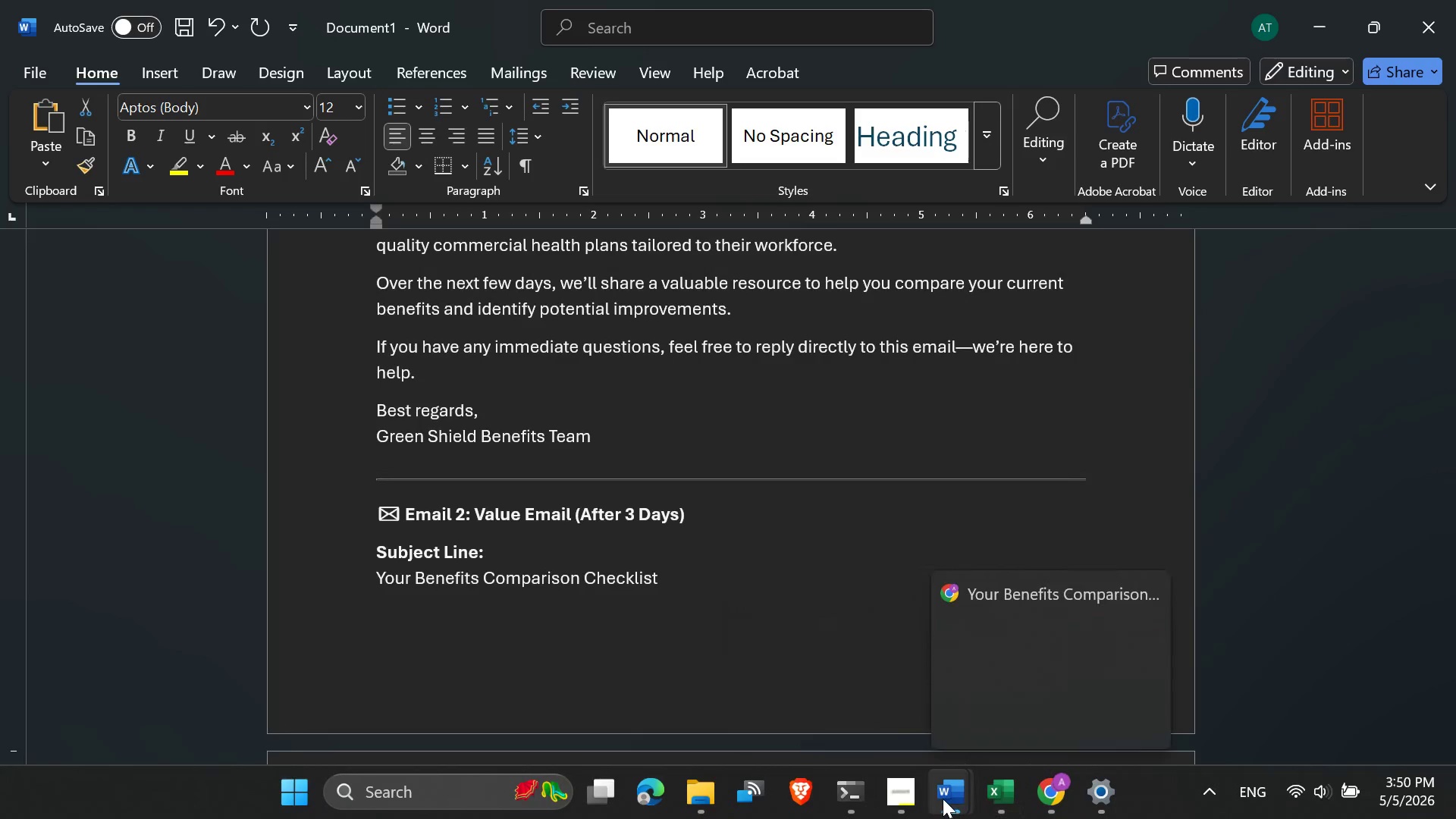 
left_click([1028, 701])
 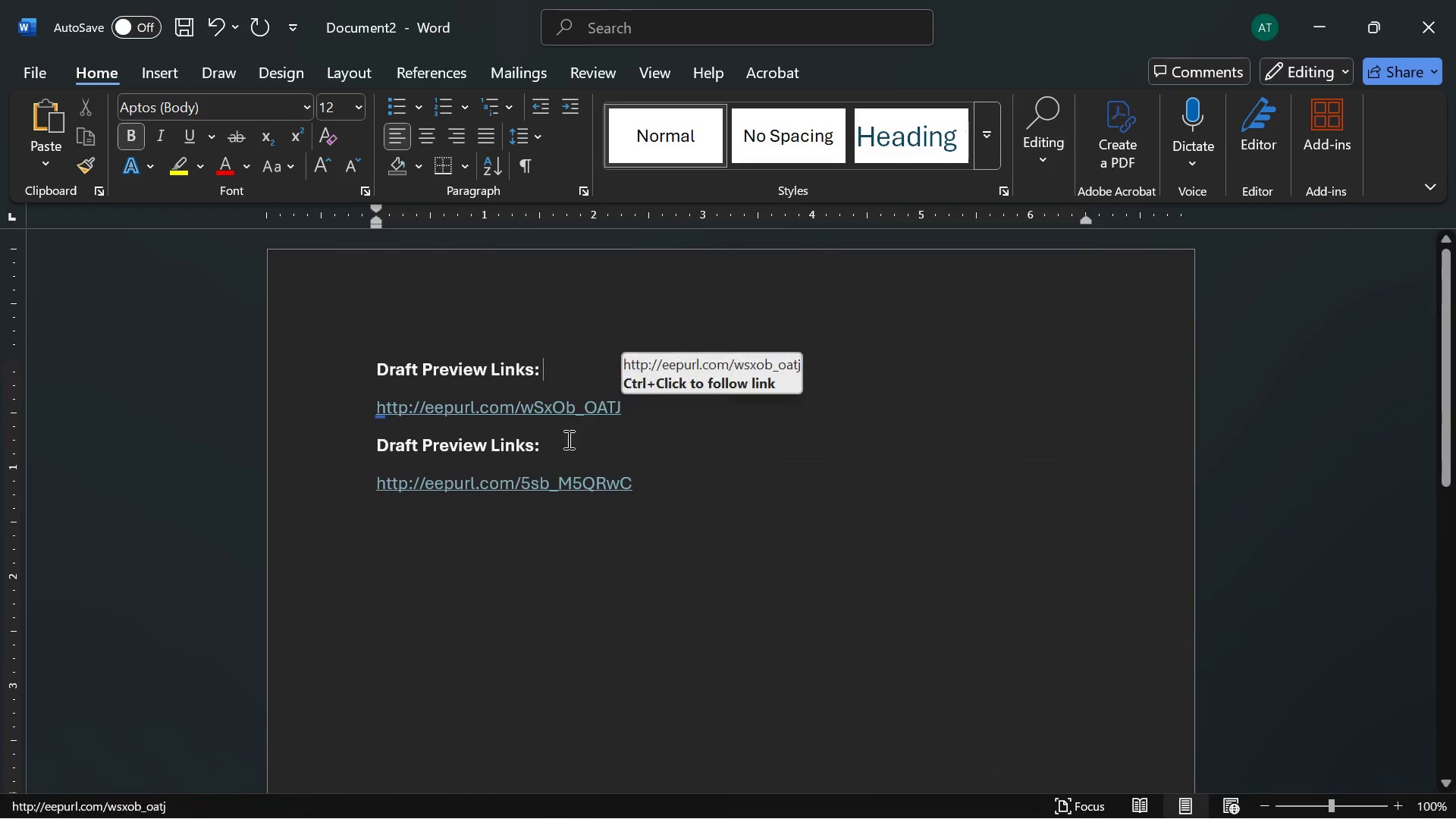 
left_click([563, 450])
 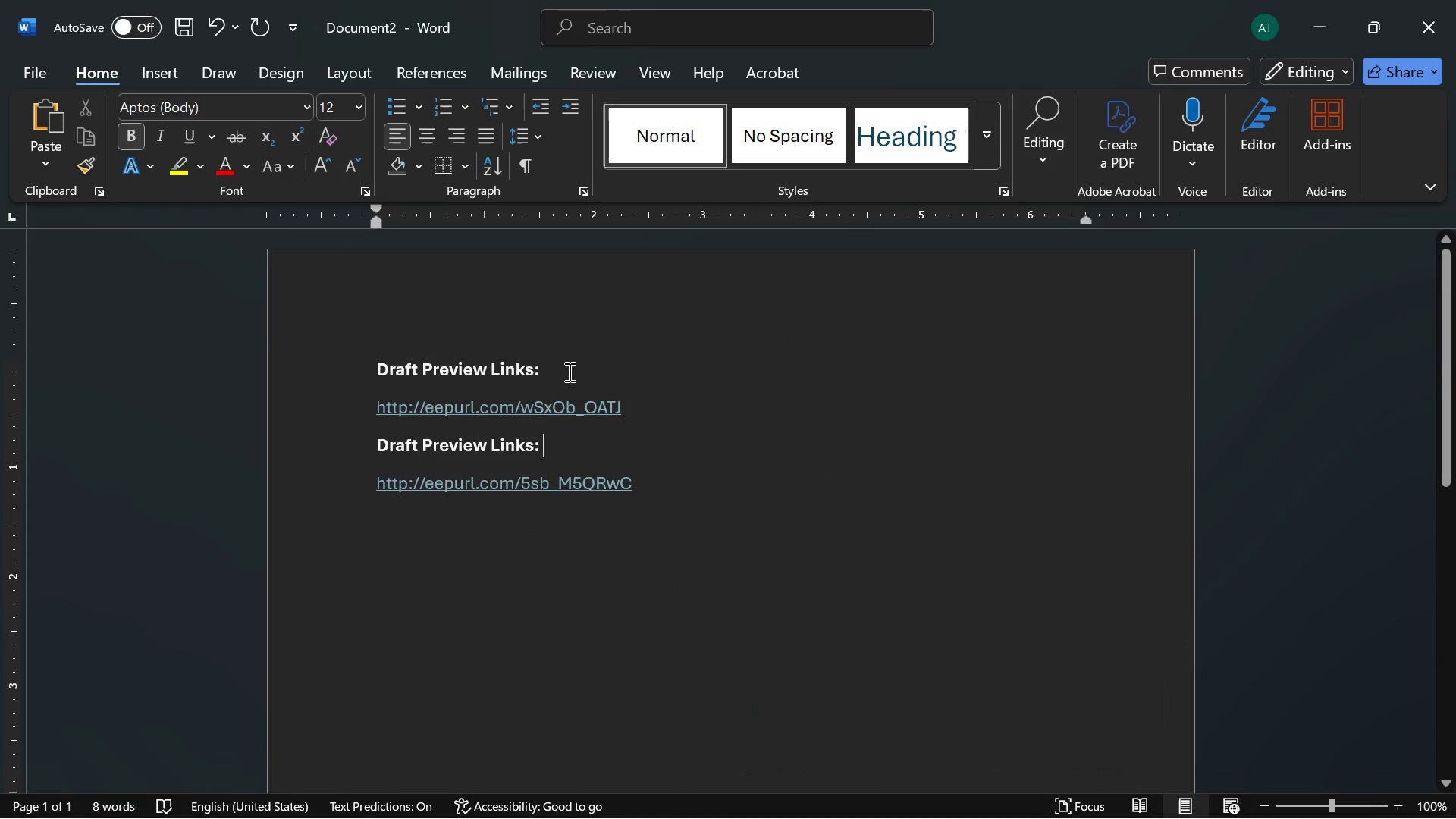 
left_click([567, 370])
 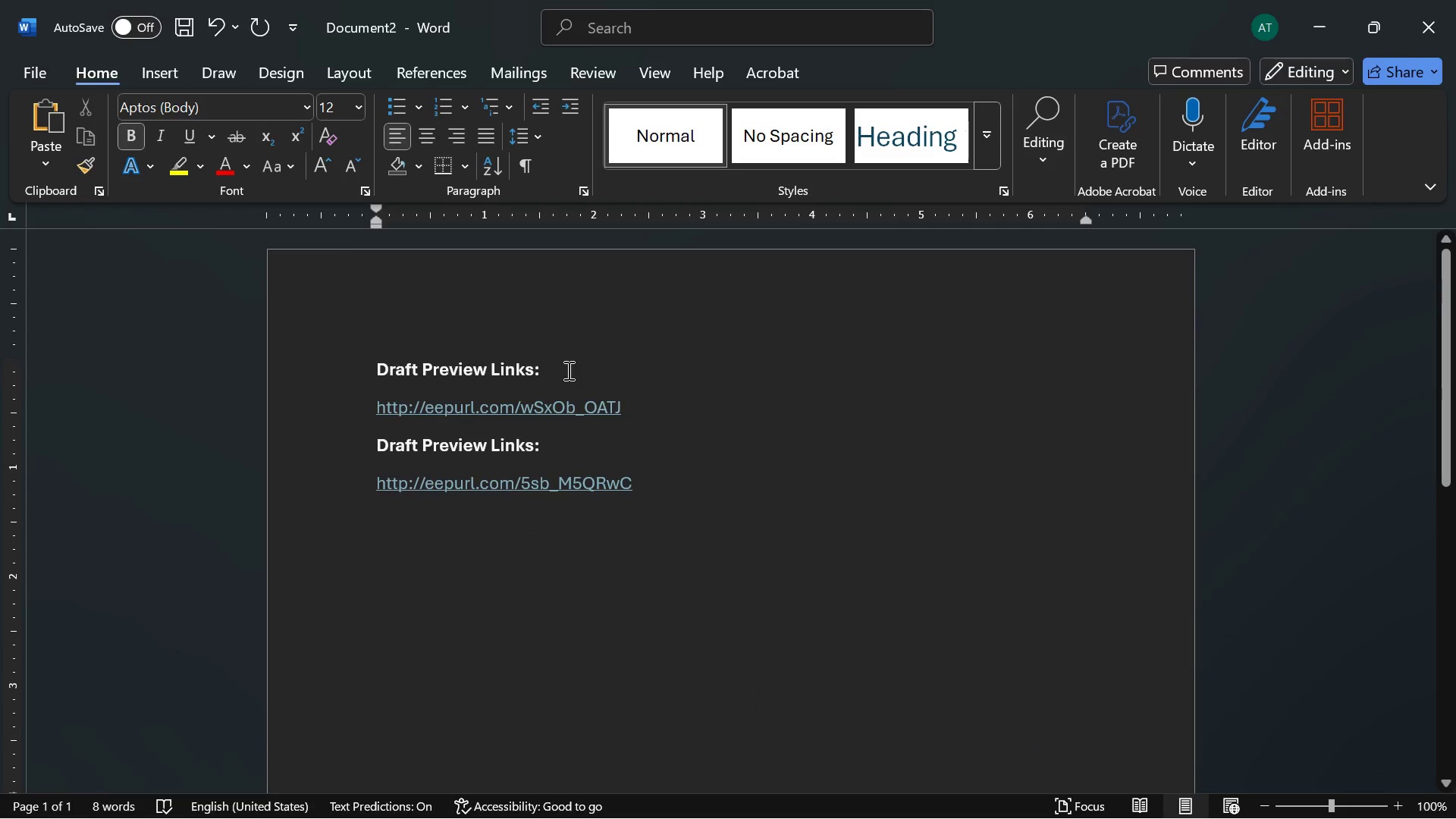 
type(Tha)
 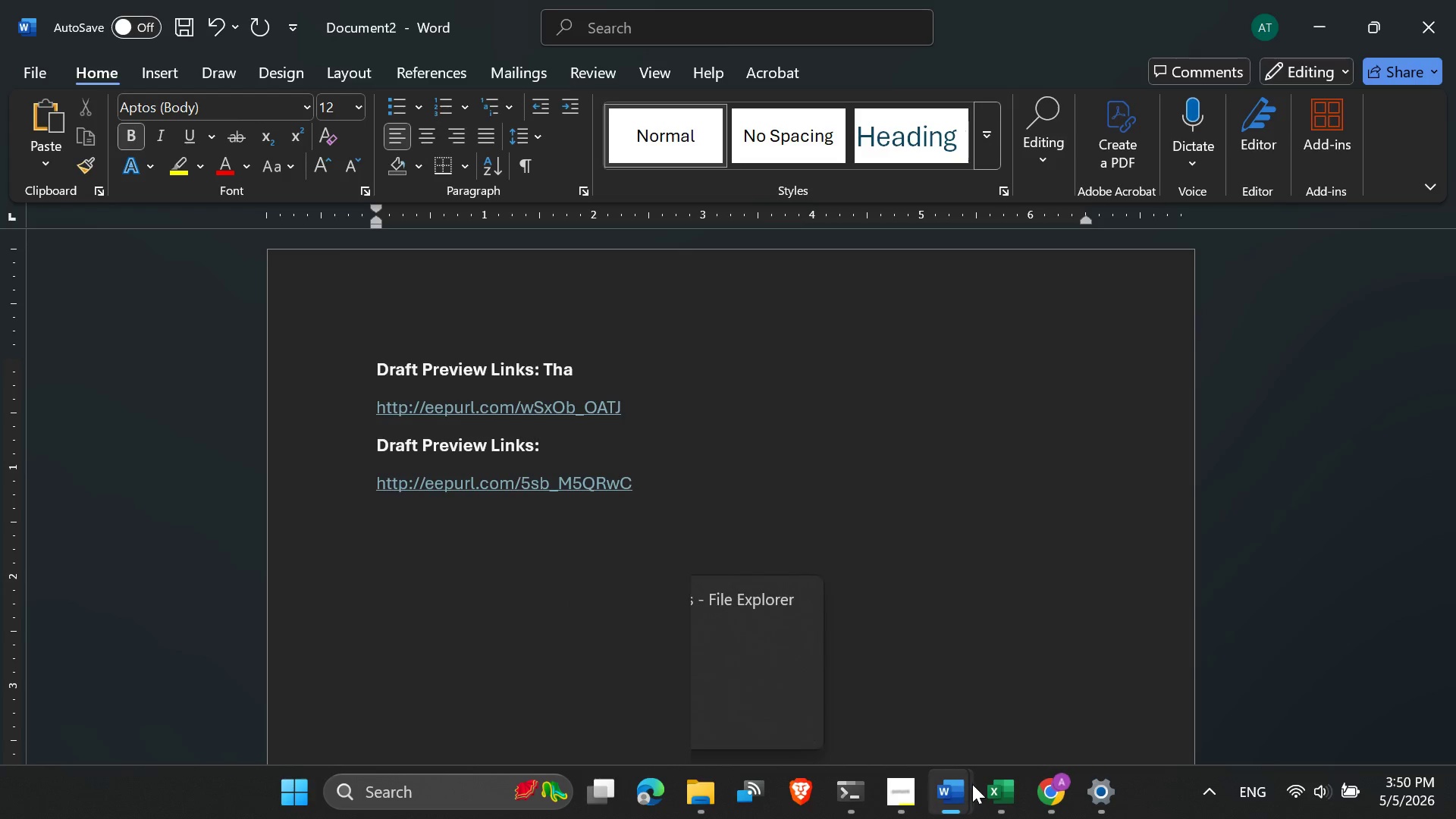 
left_click([1040, 792])
 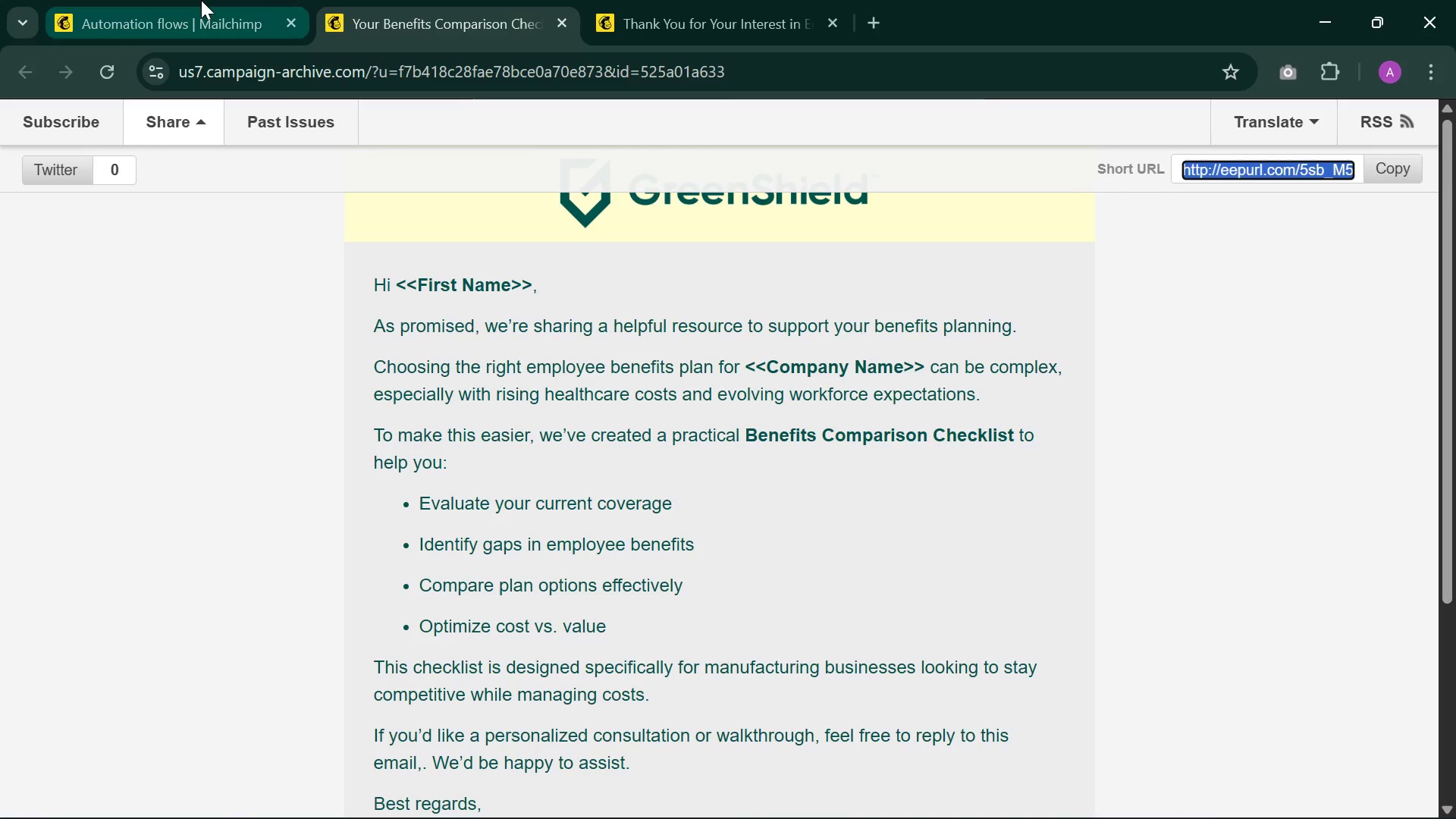 
left_click([201, 0])
 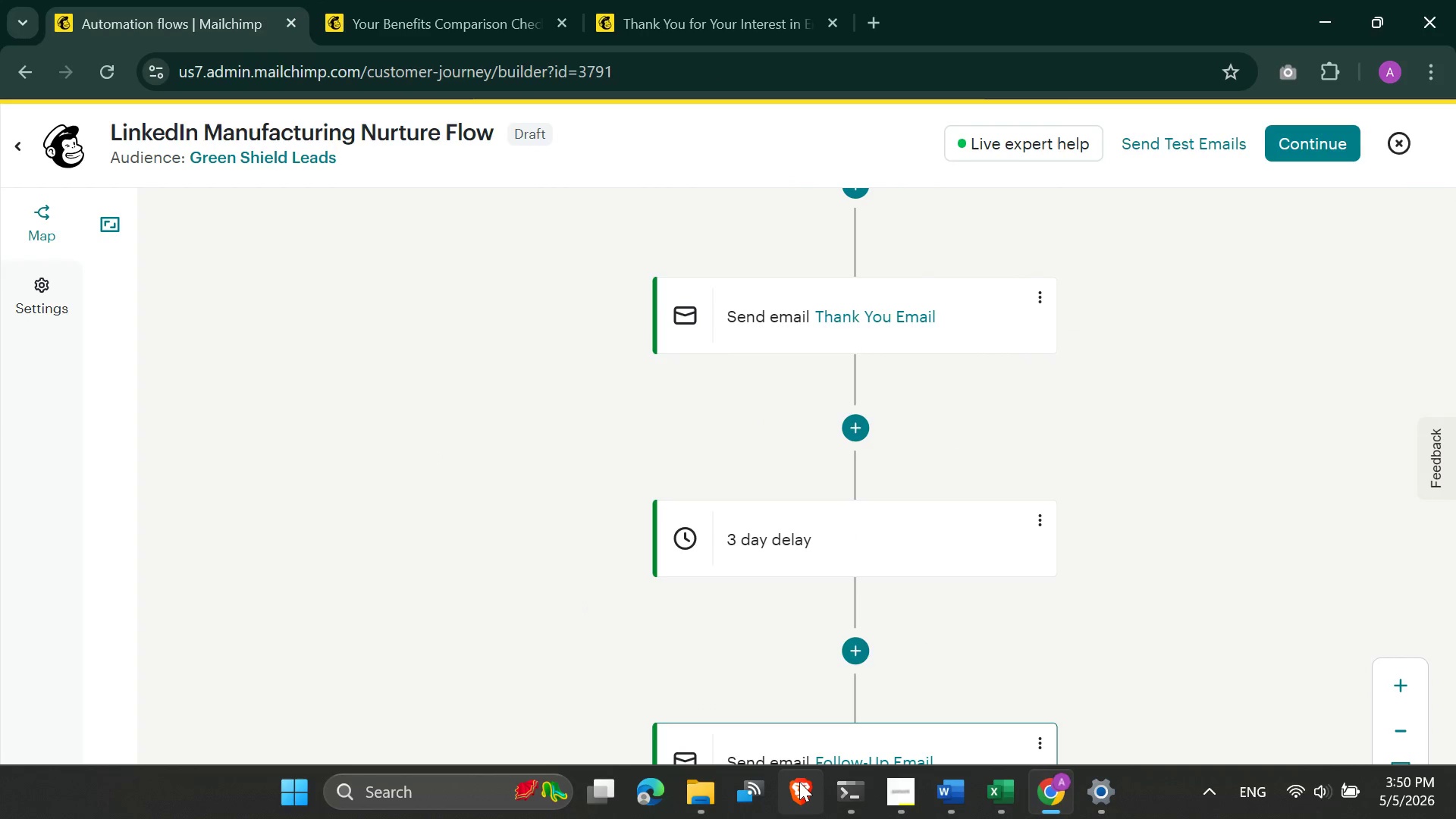 
wait(5.47)
 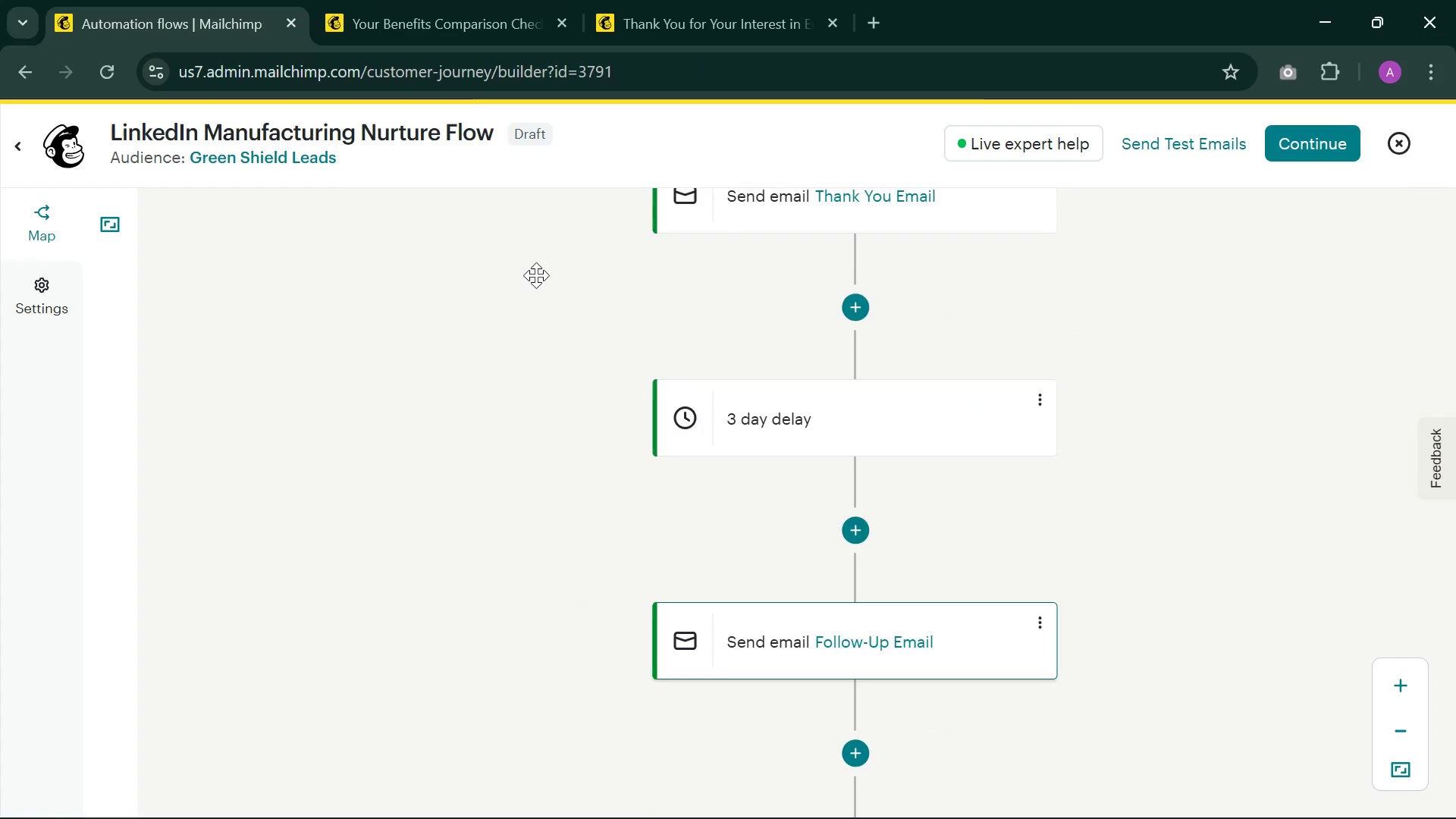 
left_click([962, 801])